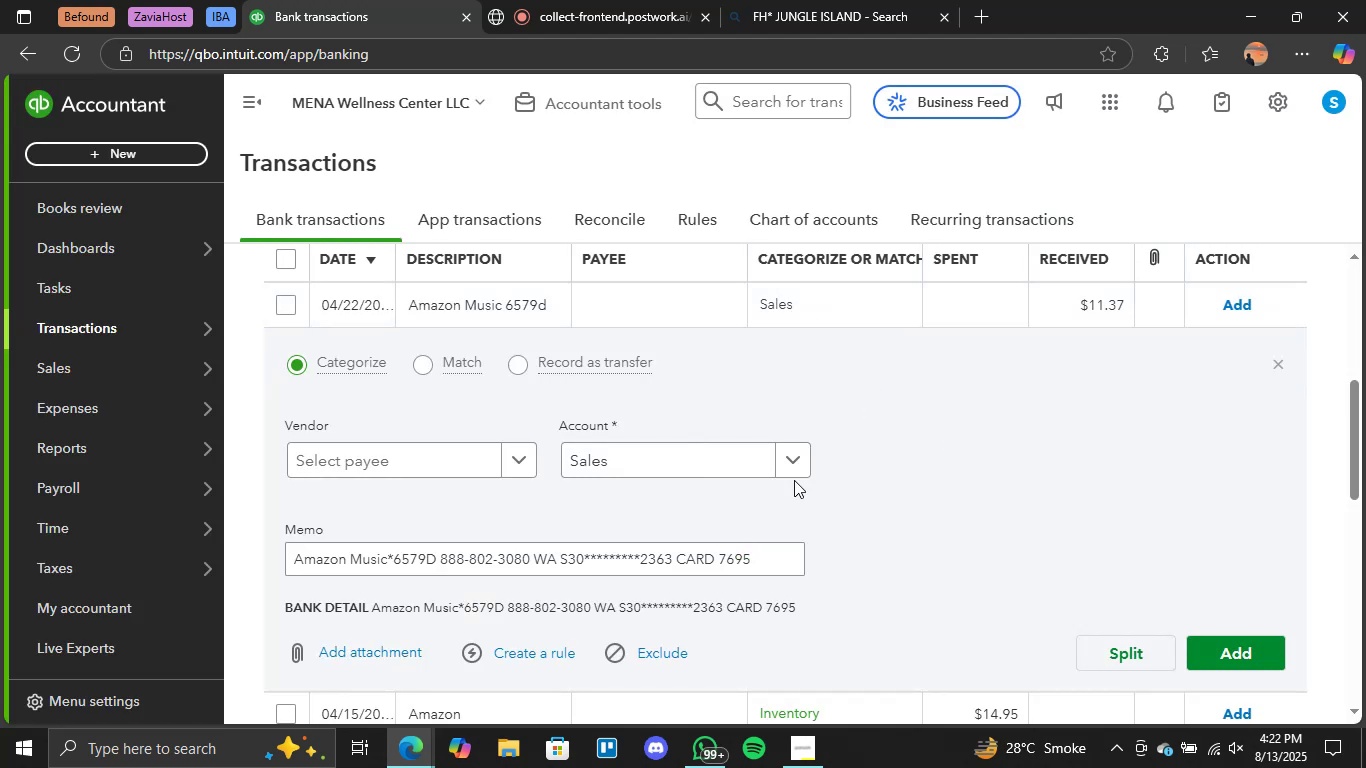 
left_click([782, 469])
 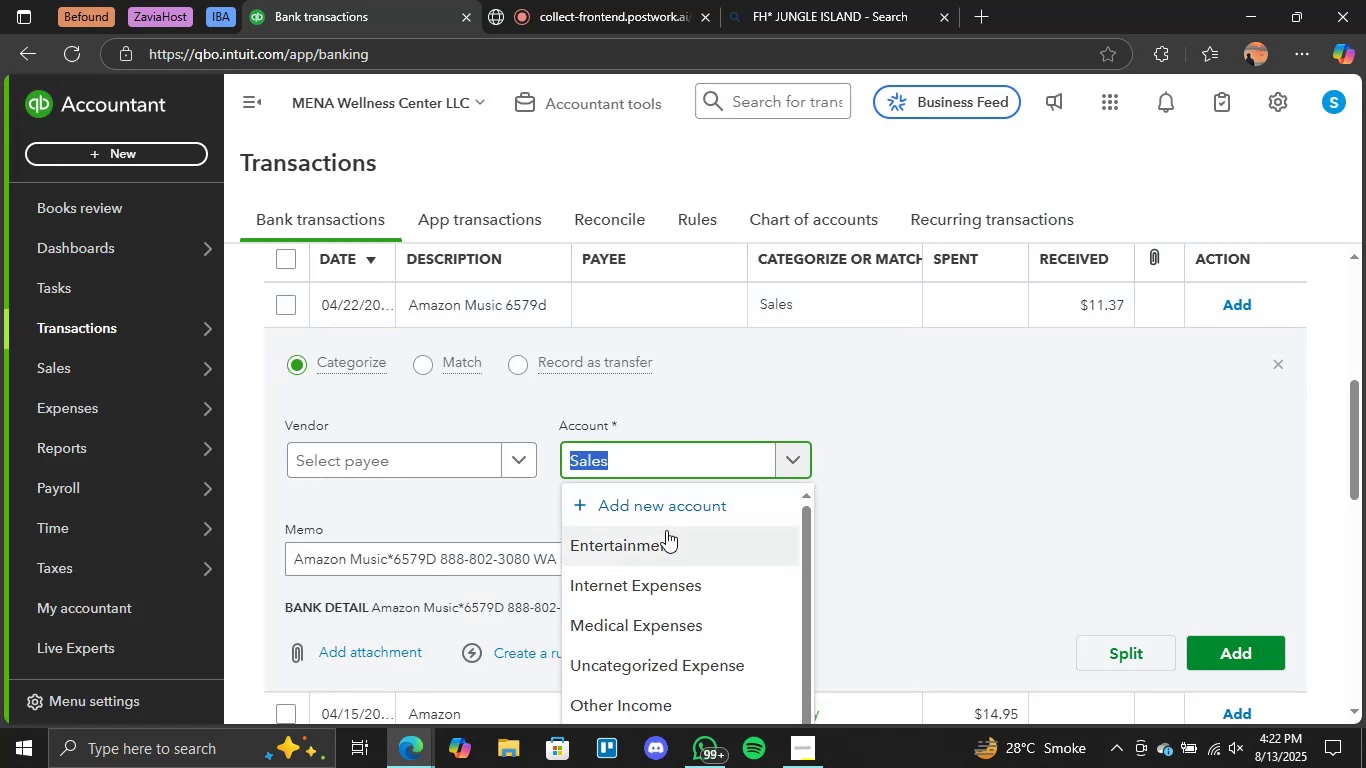 
left_click([657, 540])
 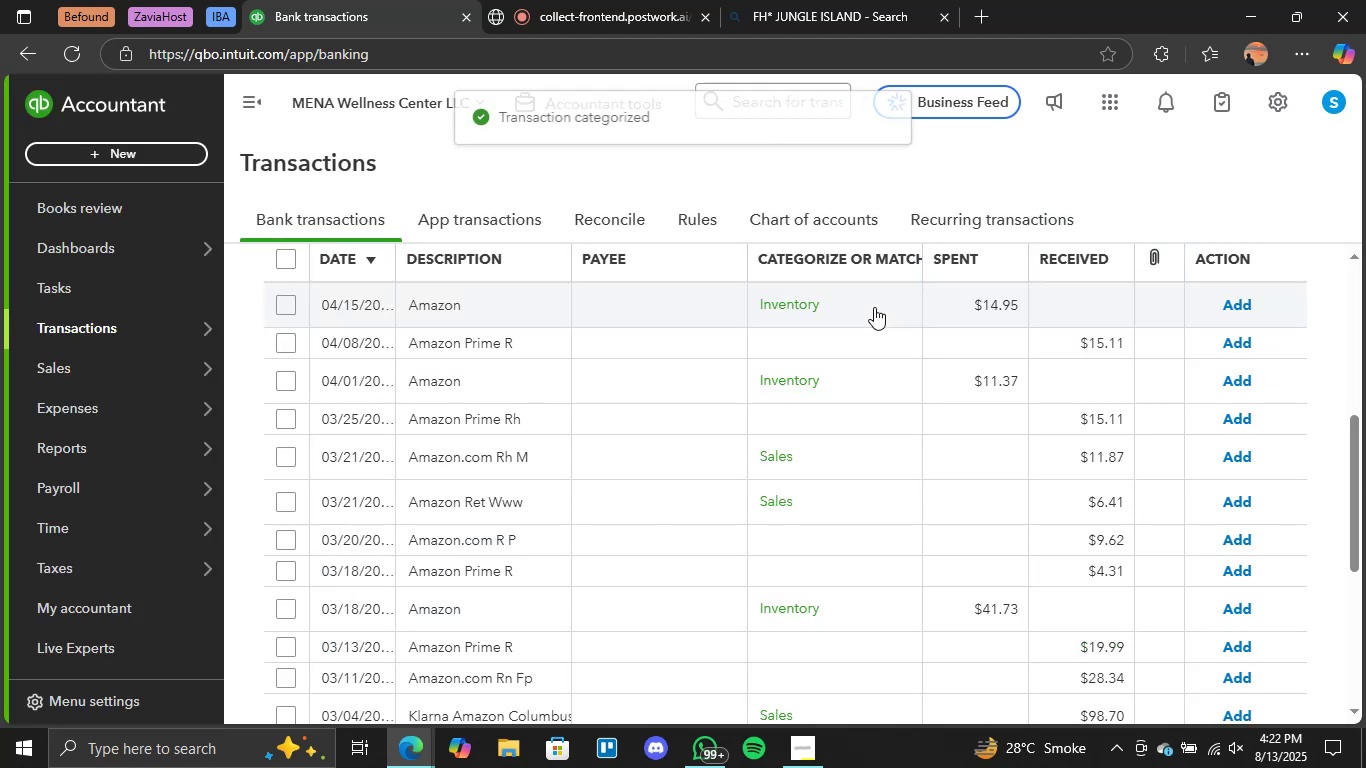 
left_click([817, 304])
 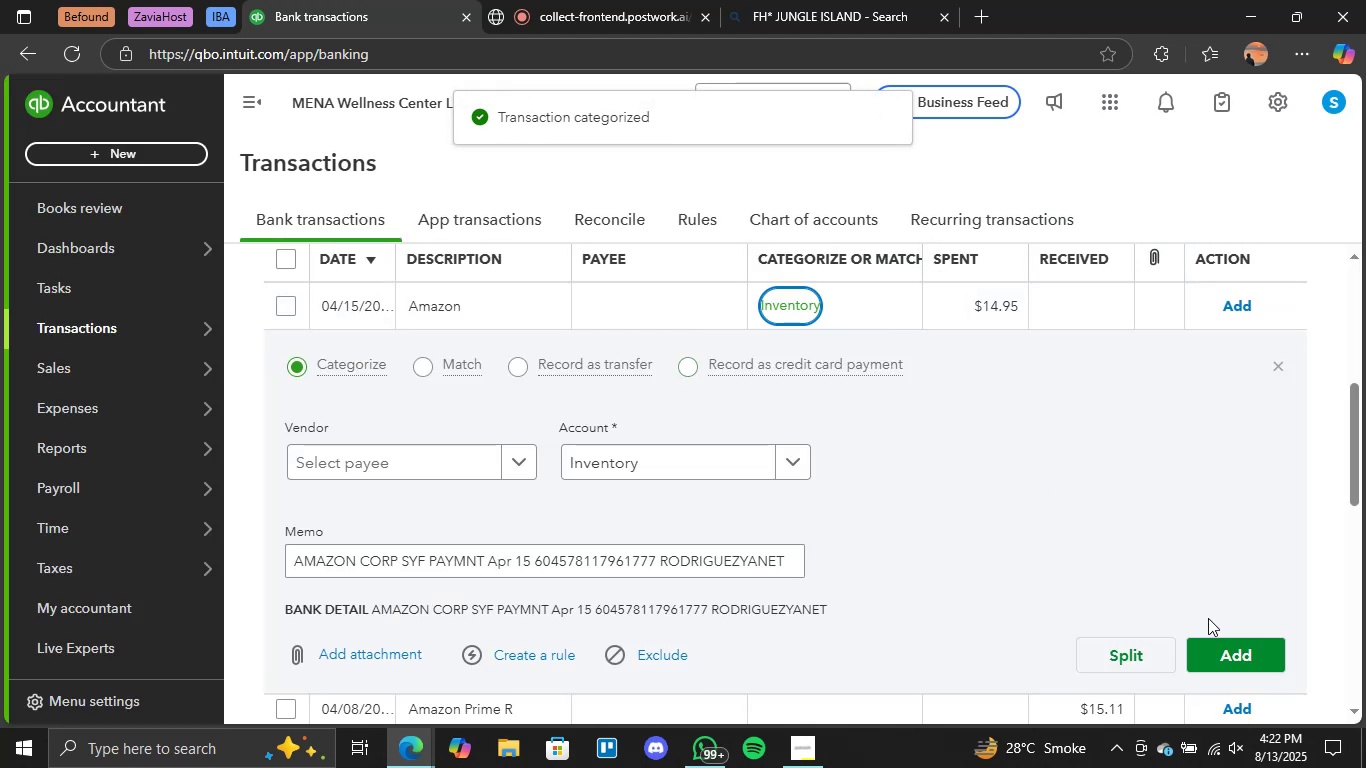 
left_click([1208, 641])
 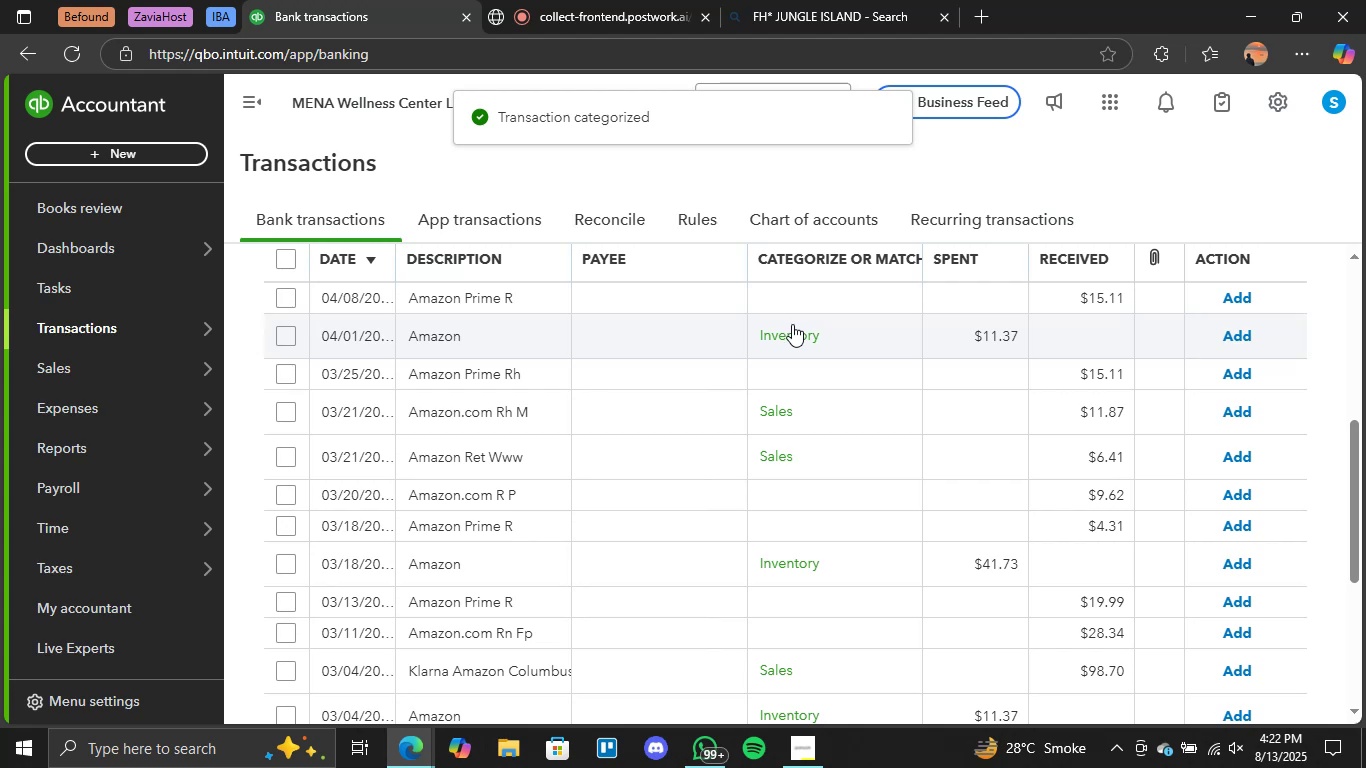 
left_click([810, 303])
 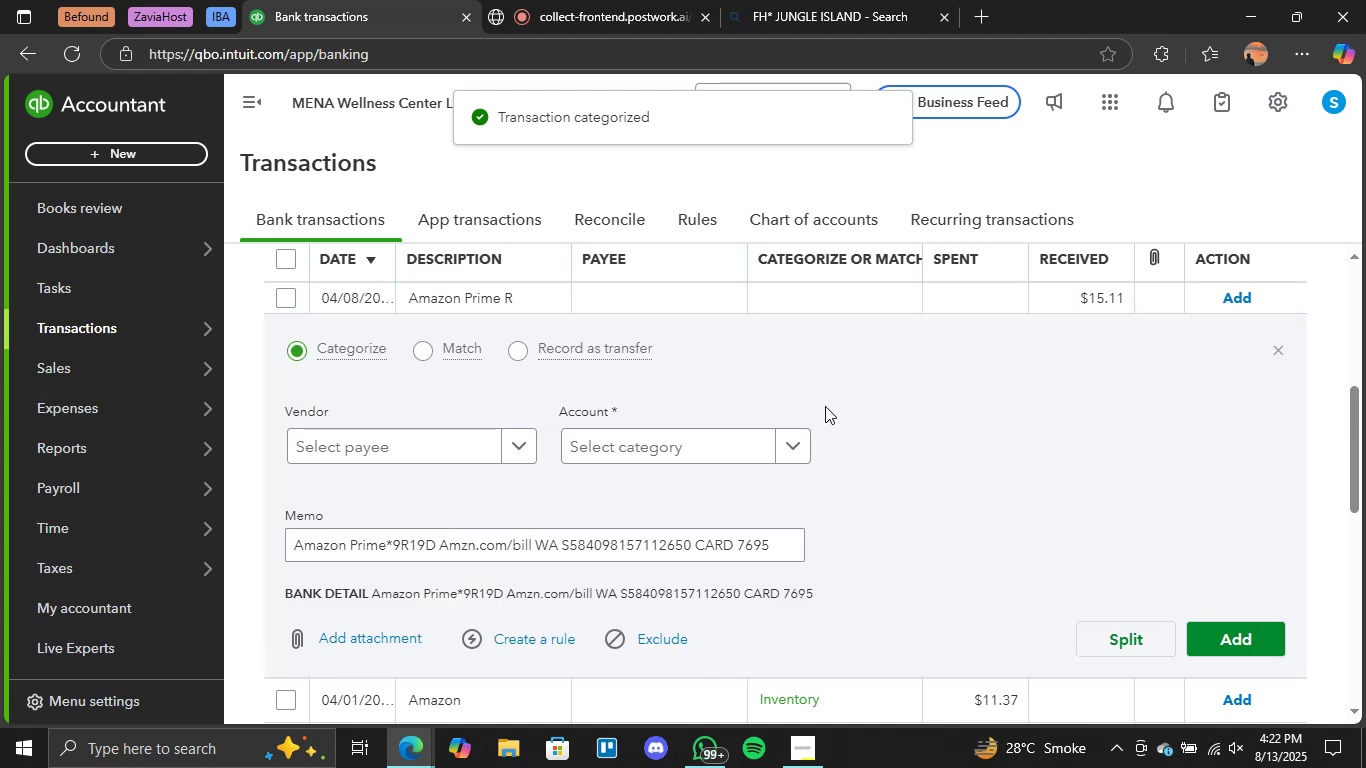 
left_click([775, 455])
 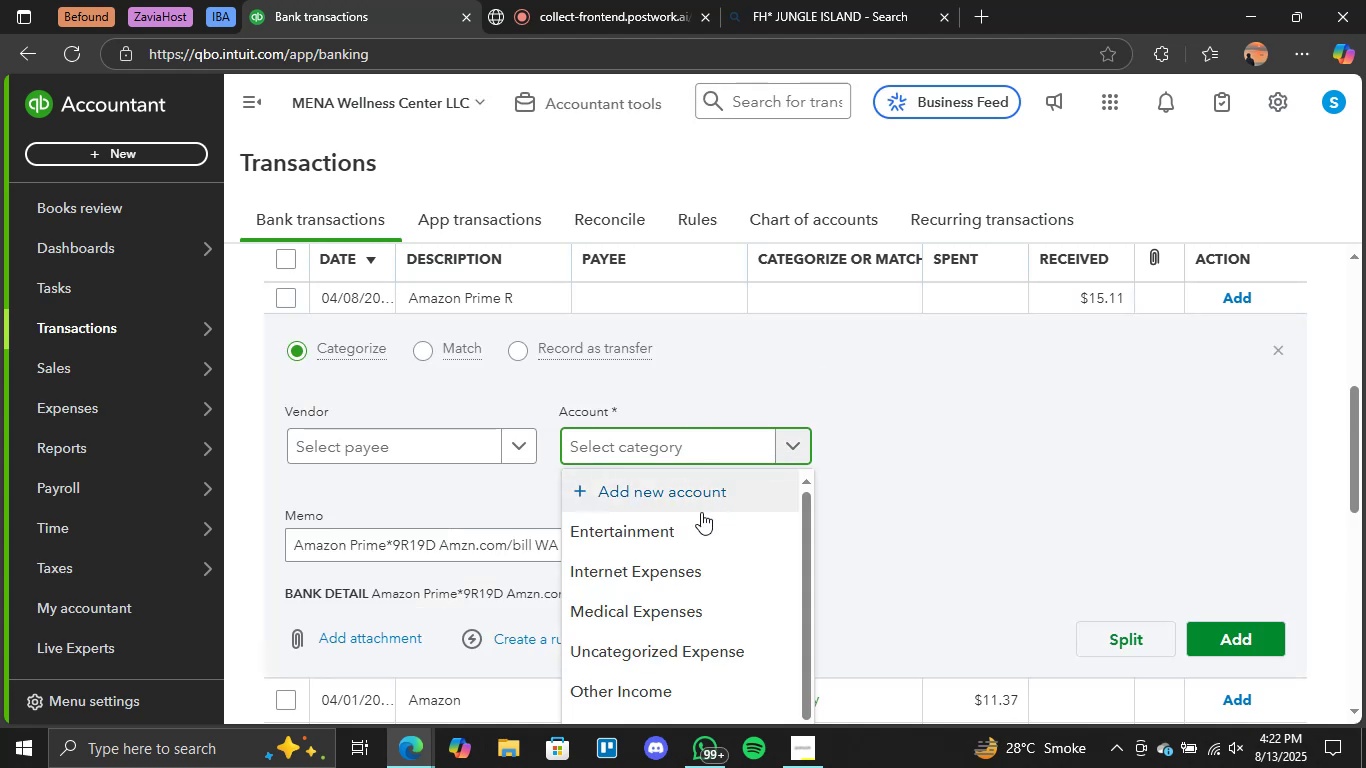 
left_click([695, 517])
 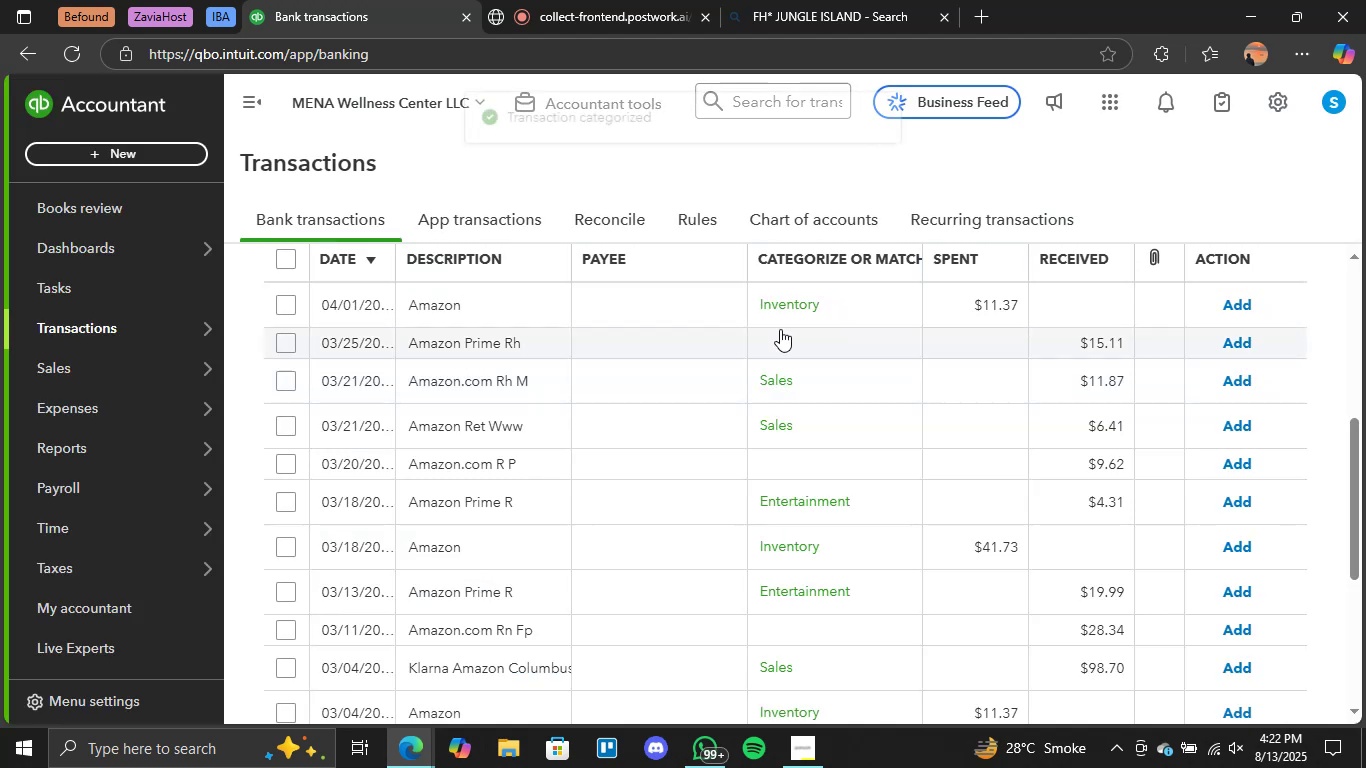 
left_click([801, 288])
 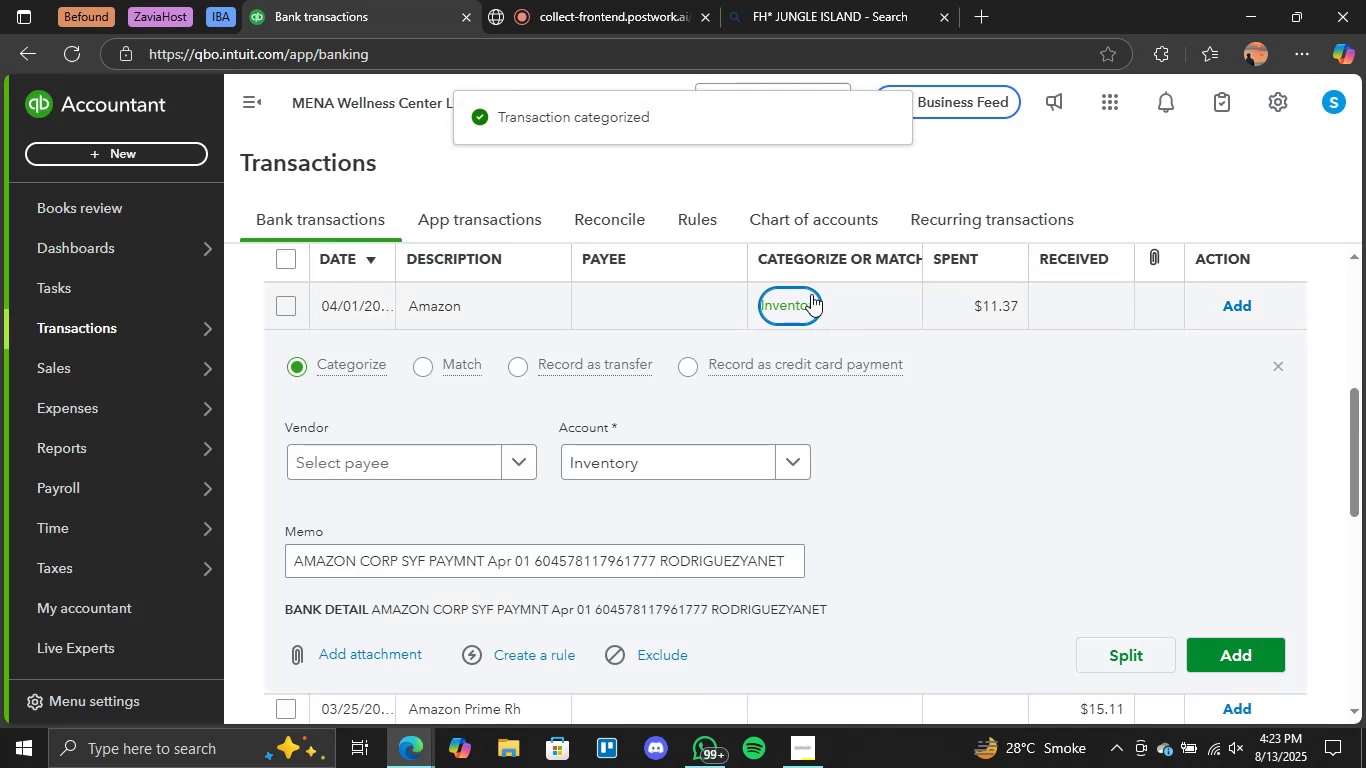 
left_click([1229, 667])
 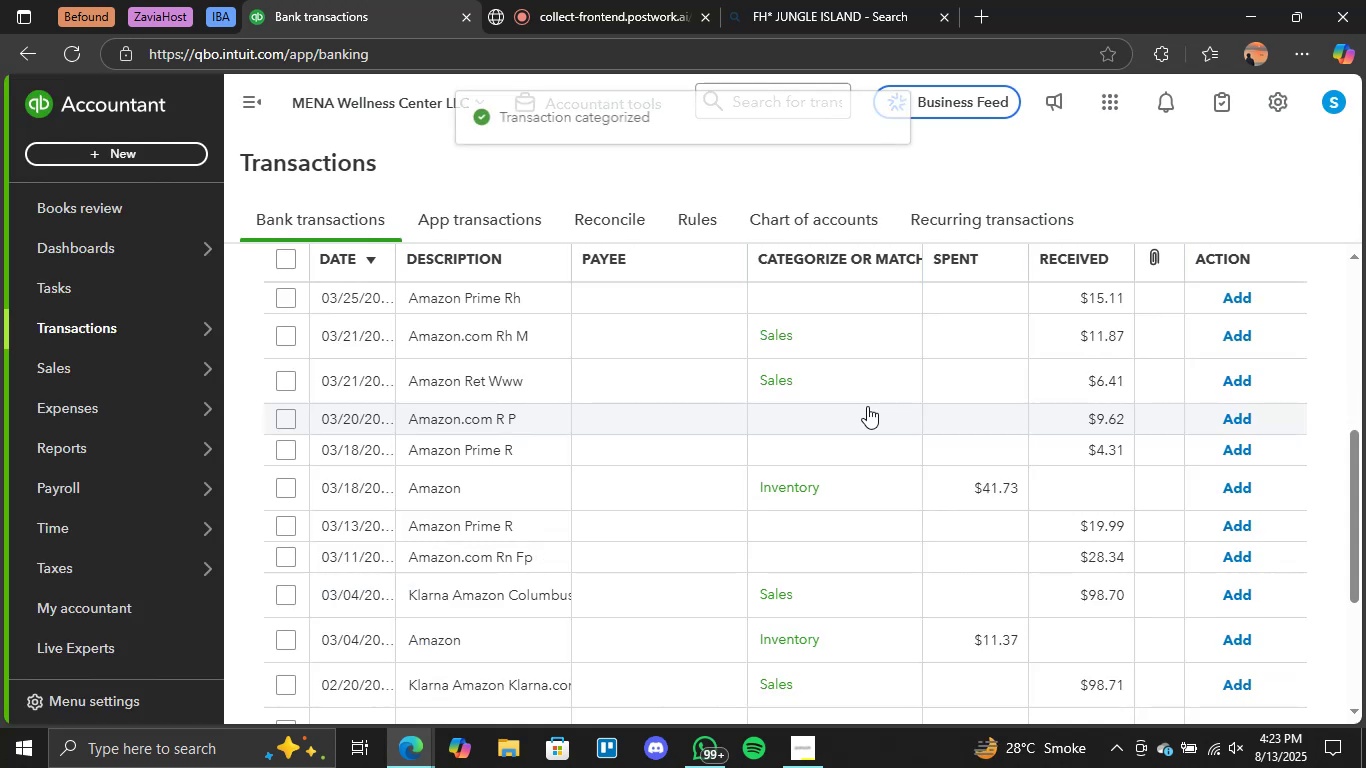 
scroll: coordinate [828, 445], scroll_direction: down, amount: 6.0
 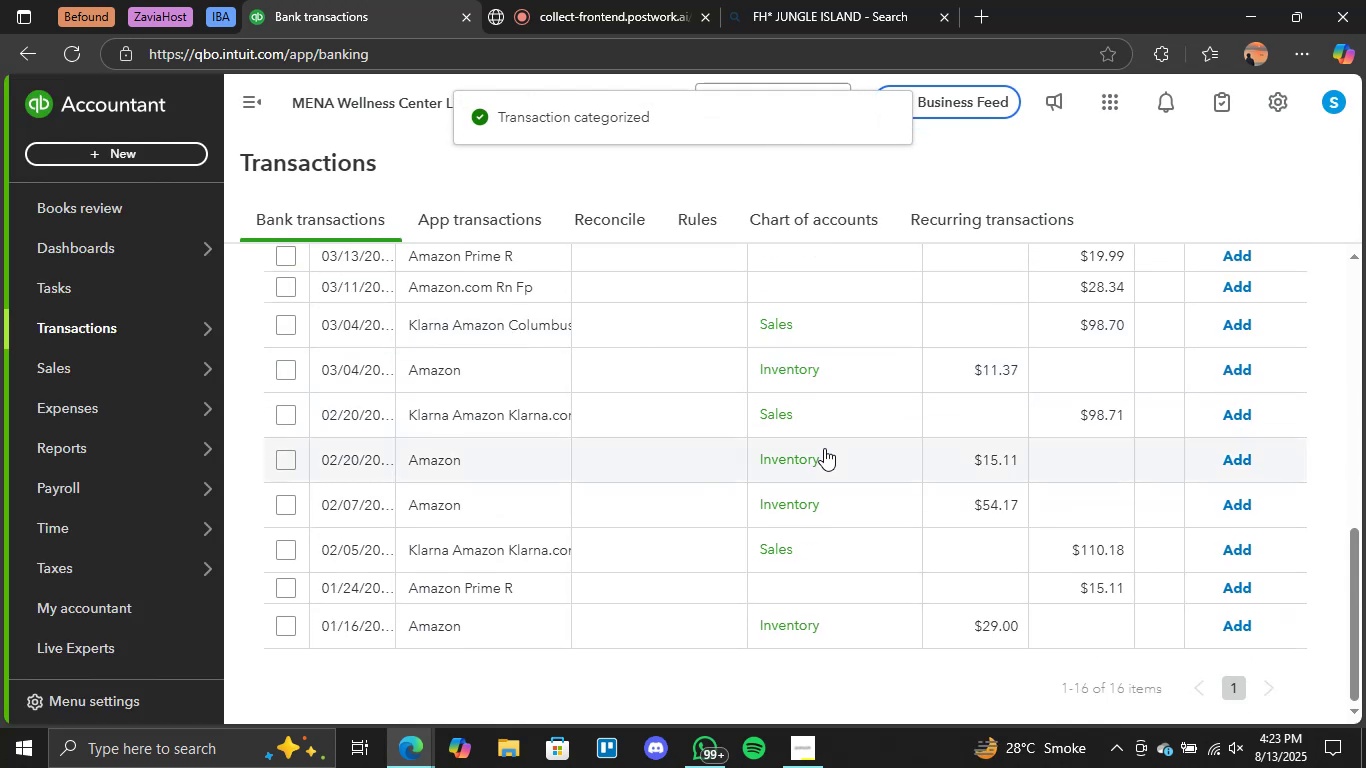 
scroll: coordinate [824, 448], scroll_direction: up, amount: 4.0
 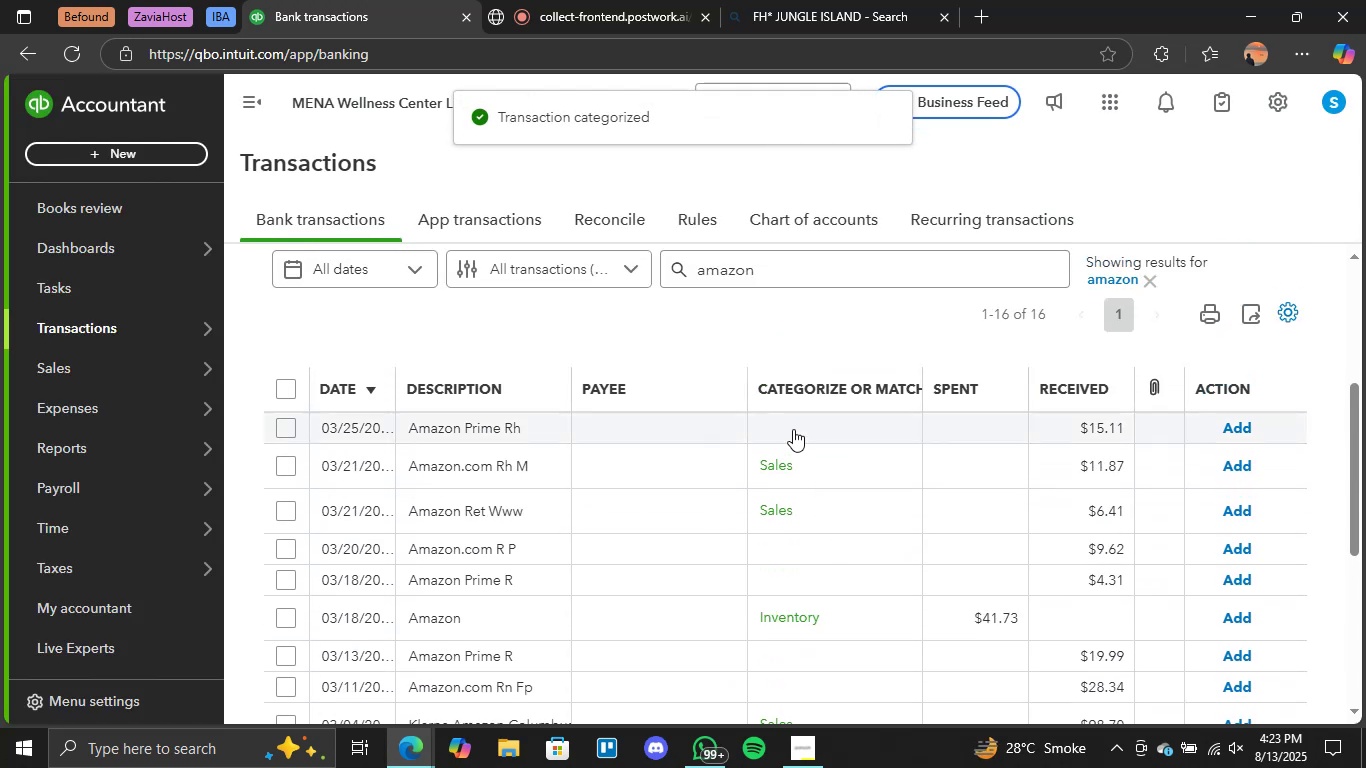 
left_click([798, 419])
 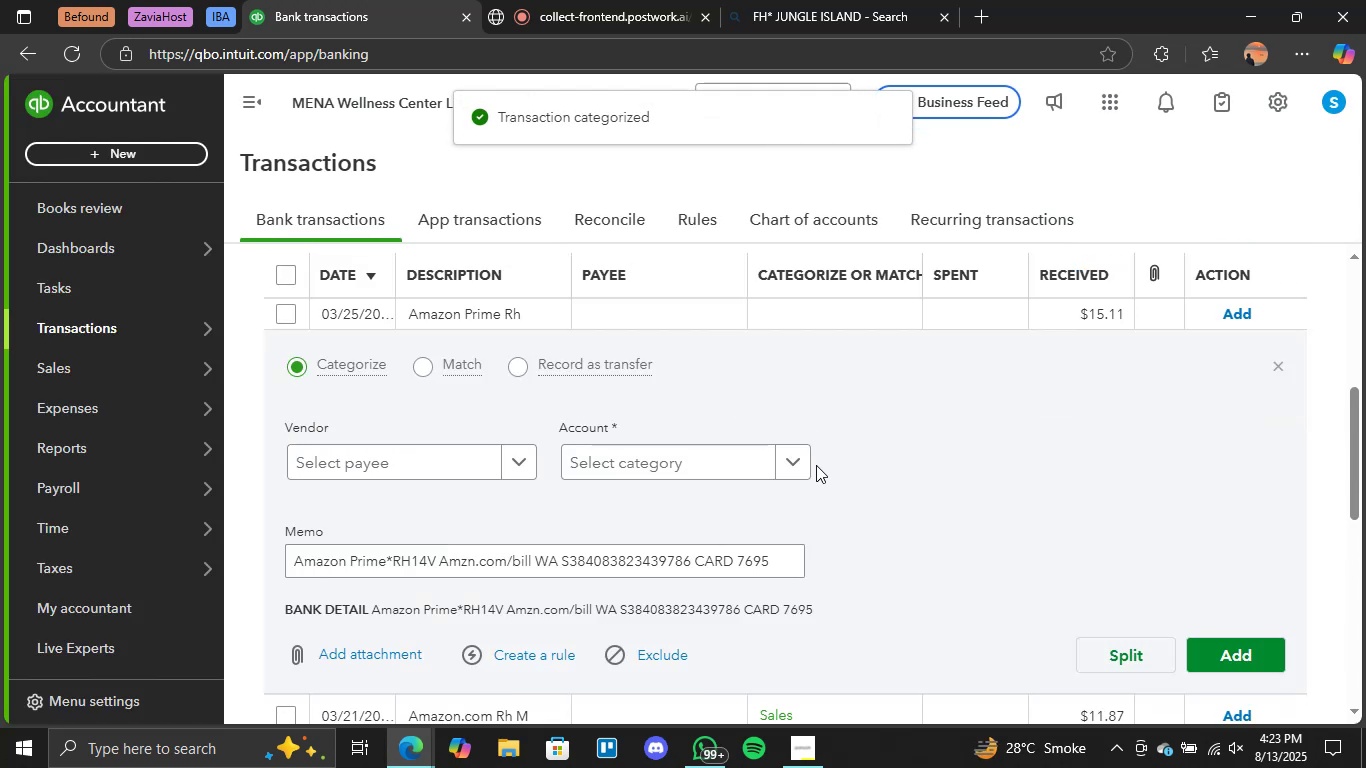 
left_click([778, 471])
 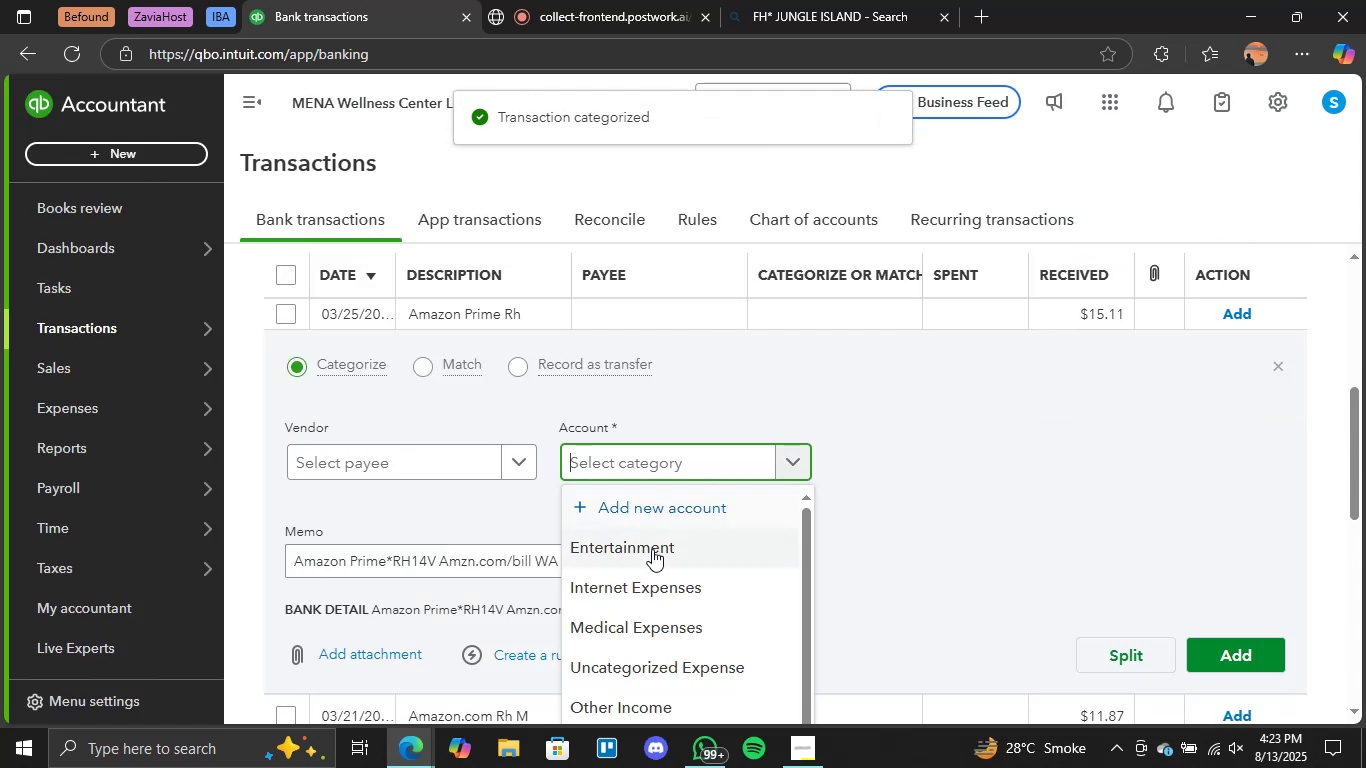 
double_click([651, 552])
 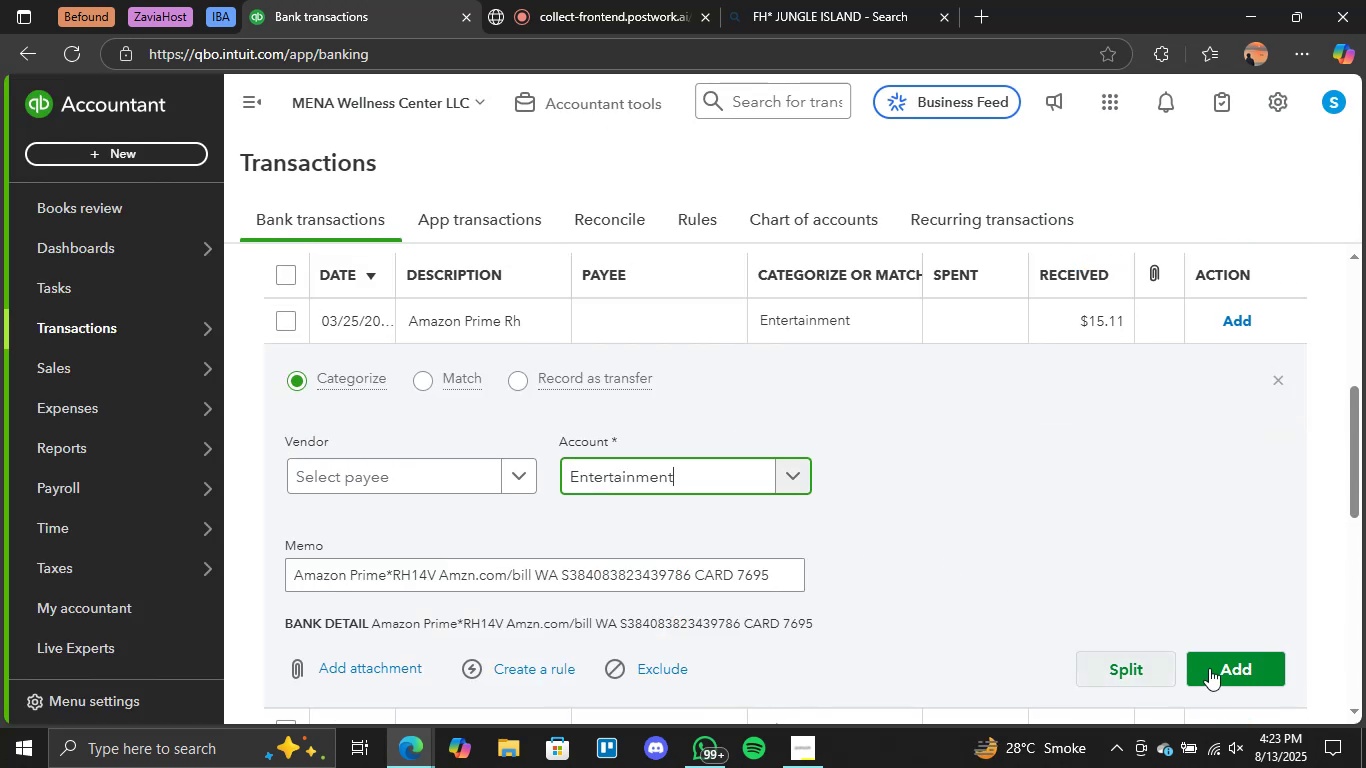 
left_click([1211, 671])
 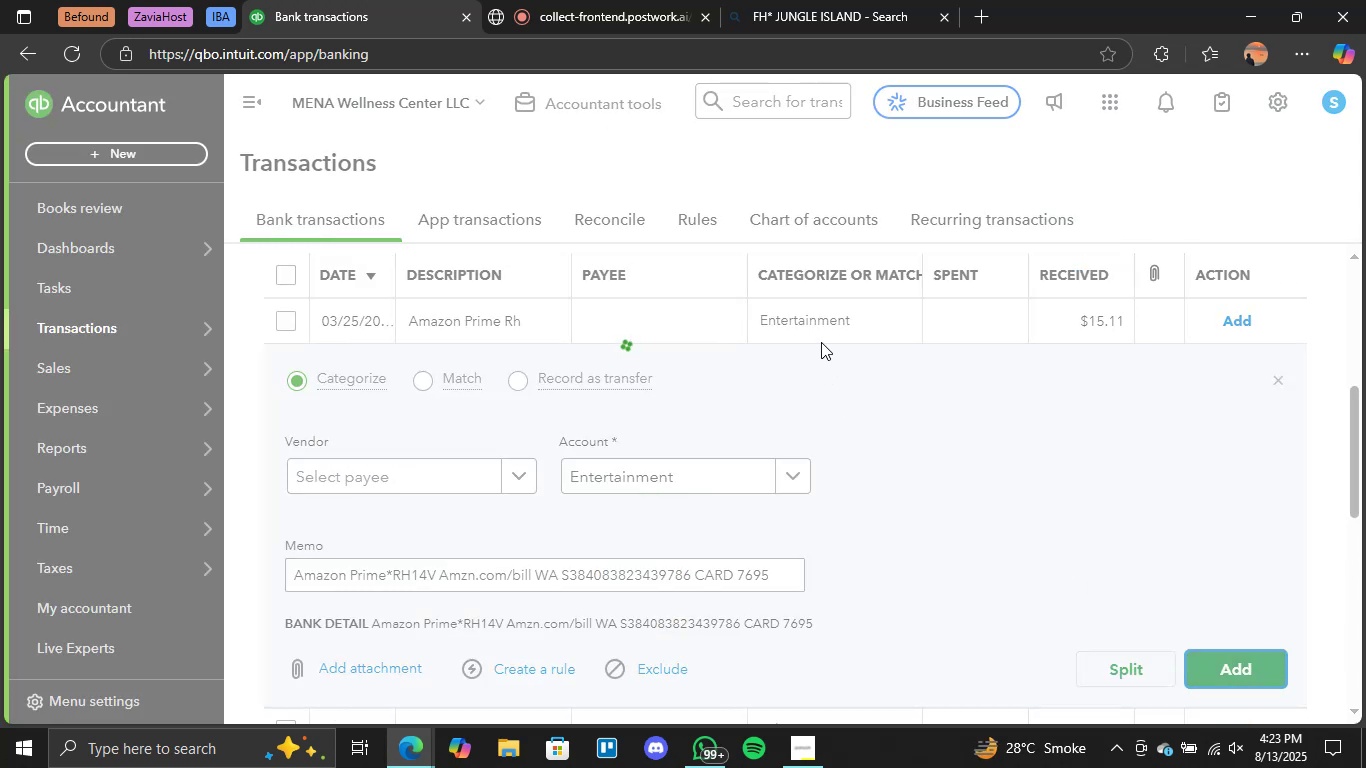 
left_click([784, 308])
 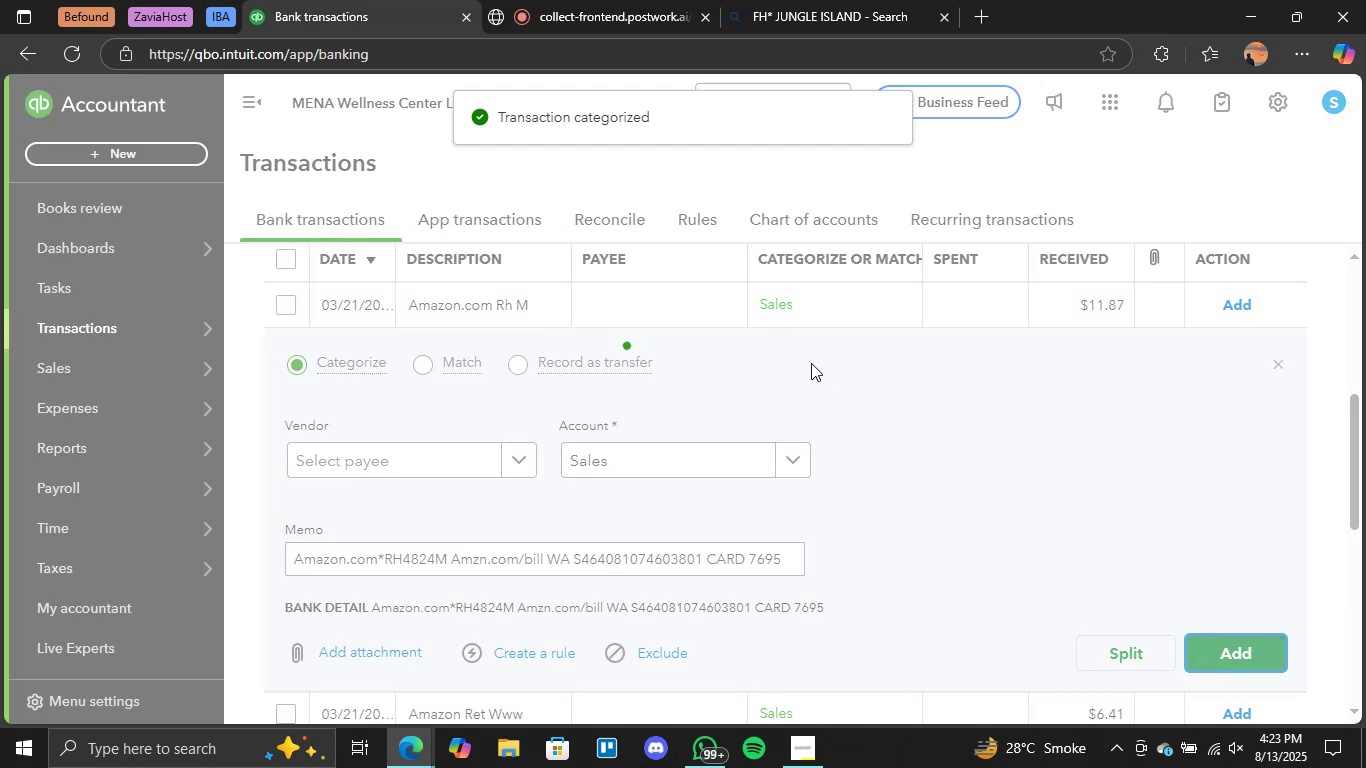 
left_click([784, 308])
 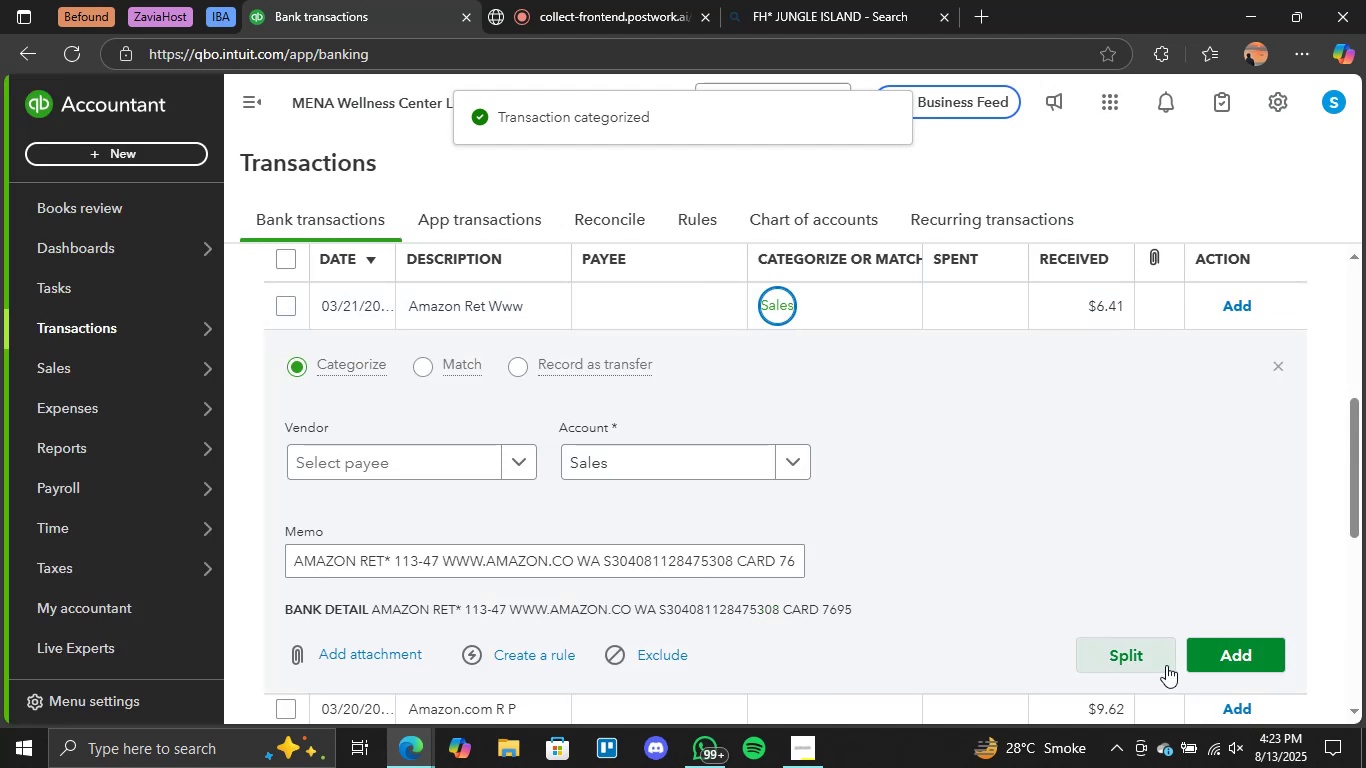 
left_click([1186, 659])
 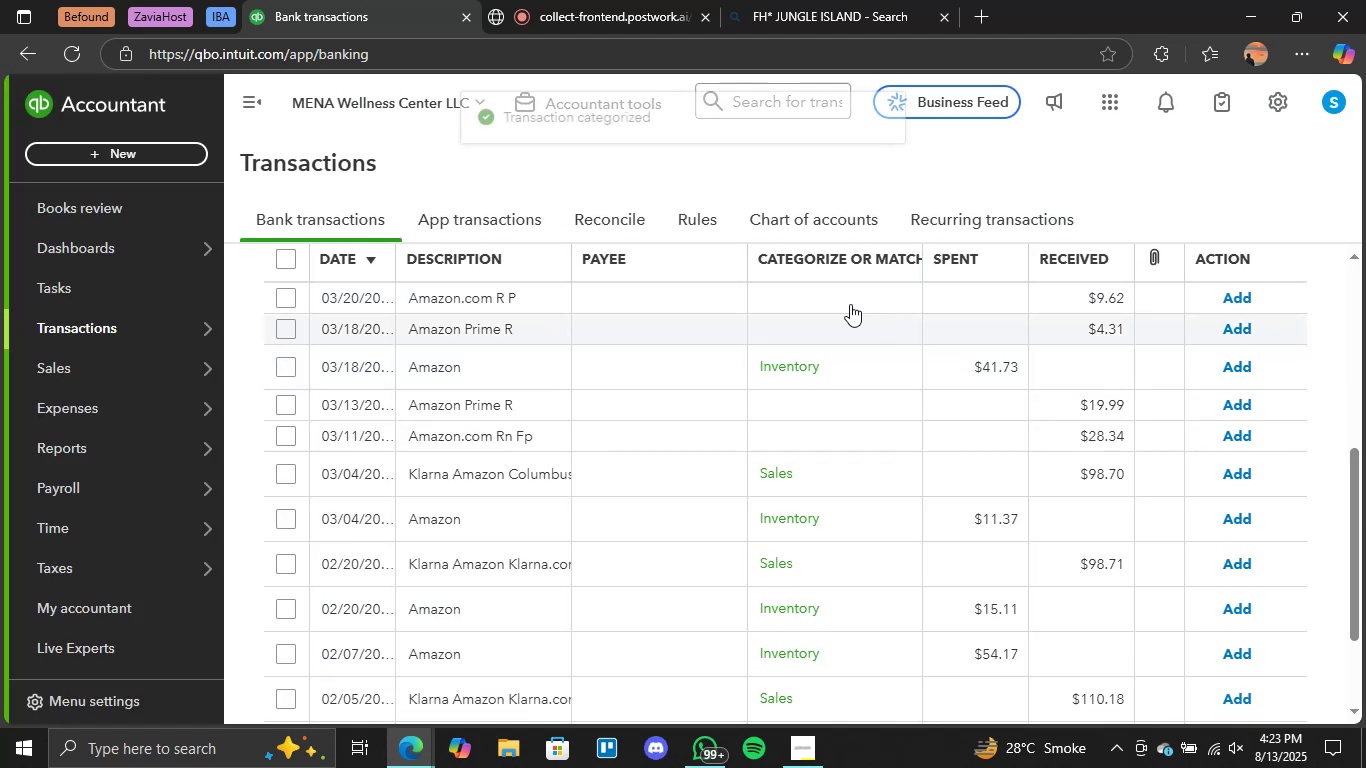 
left_click([778, 305])
 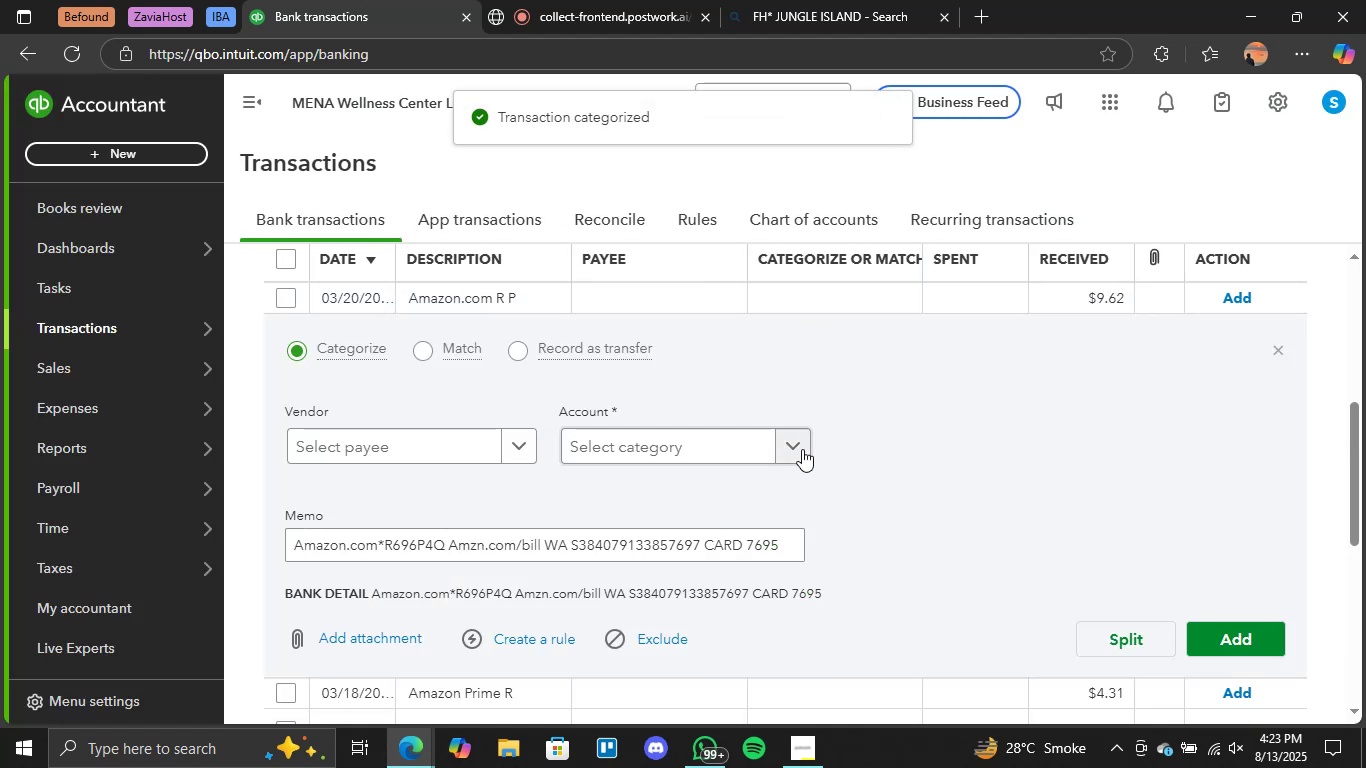 
left_click([800, 451])
 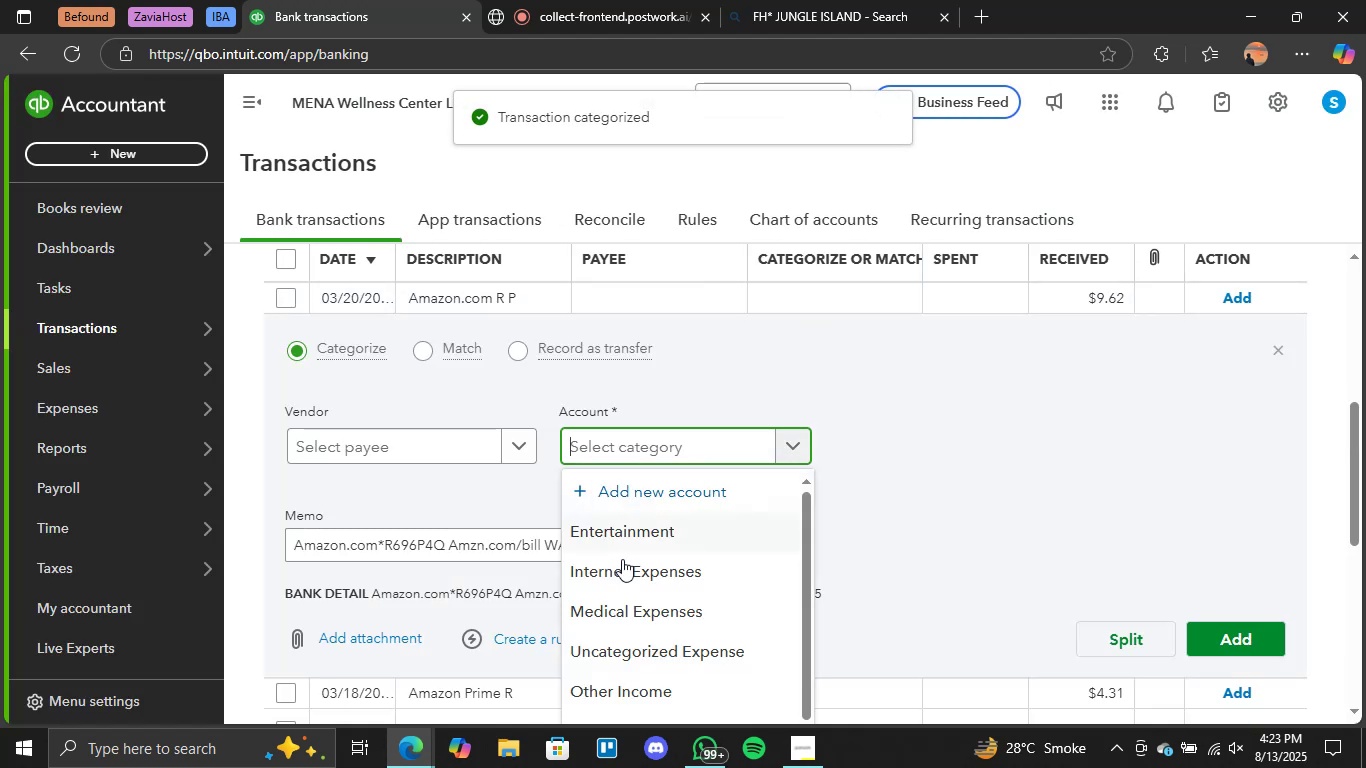 
scroll: coordinate [655, 655], scroll_direction: down, amount: 2.0
 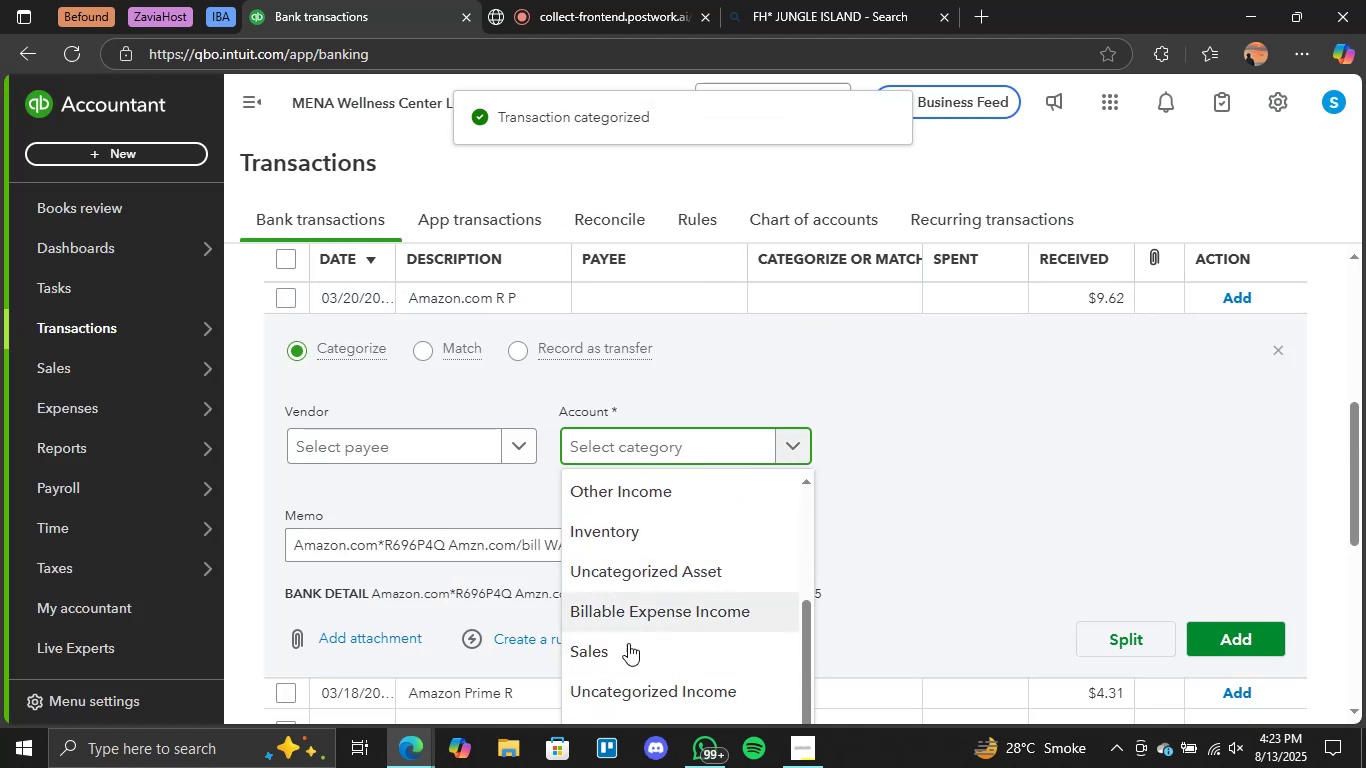 
left_click([609, 654])
 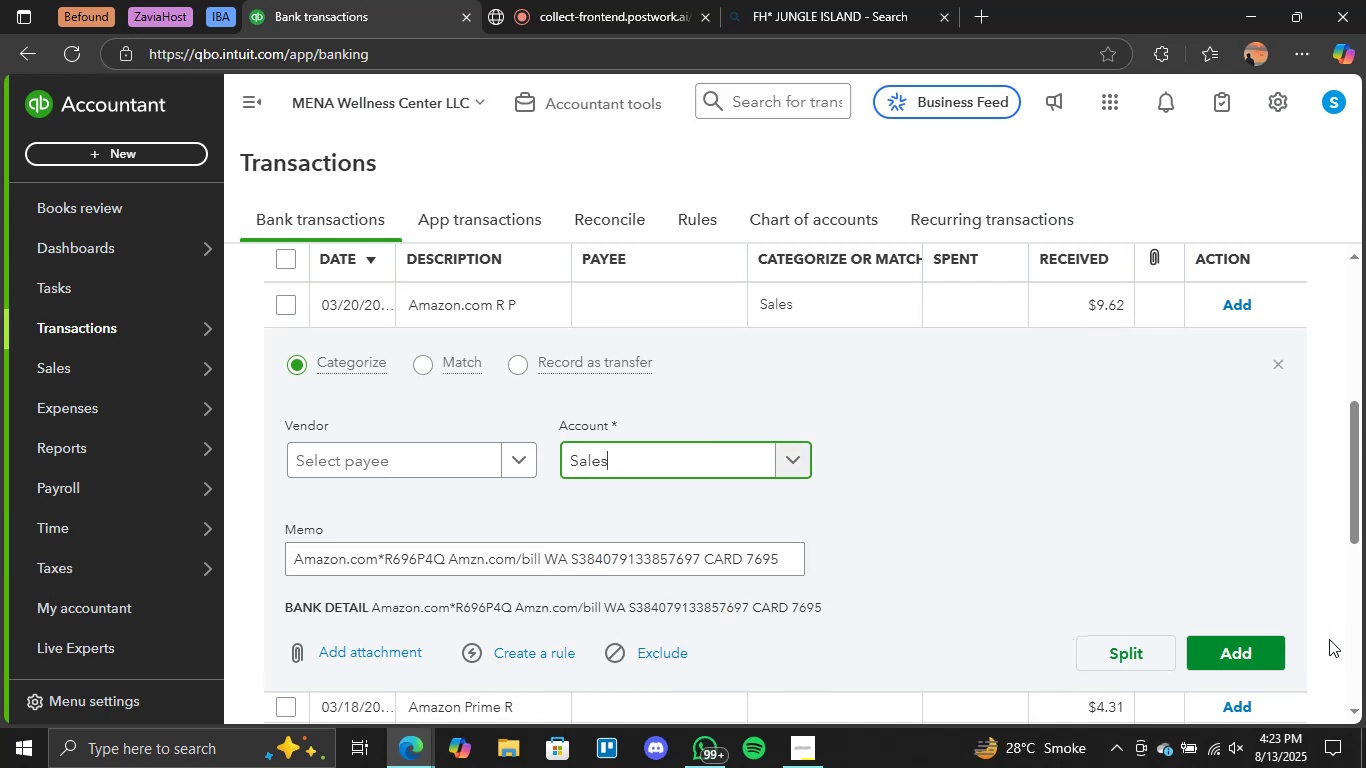 
left_click([1241, 648])
 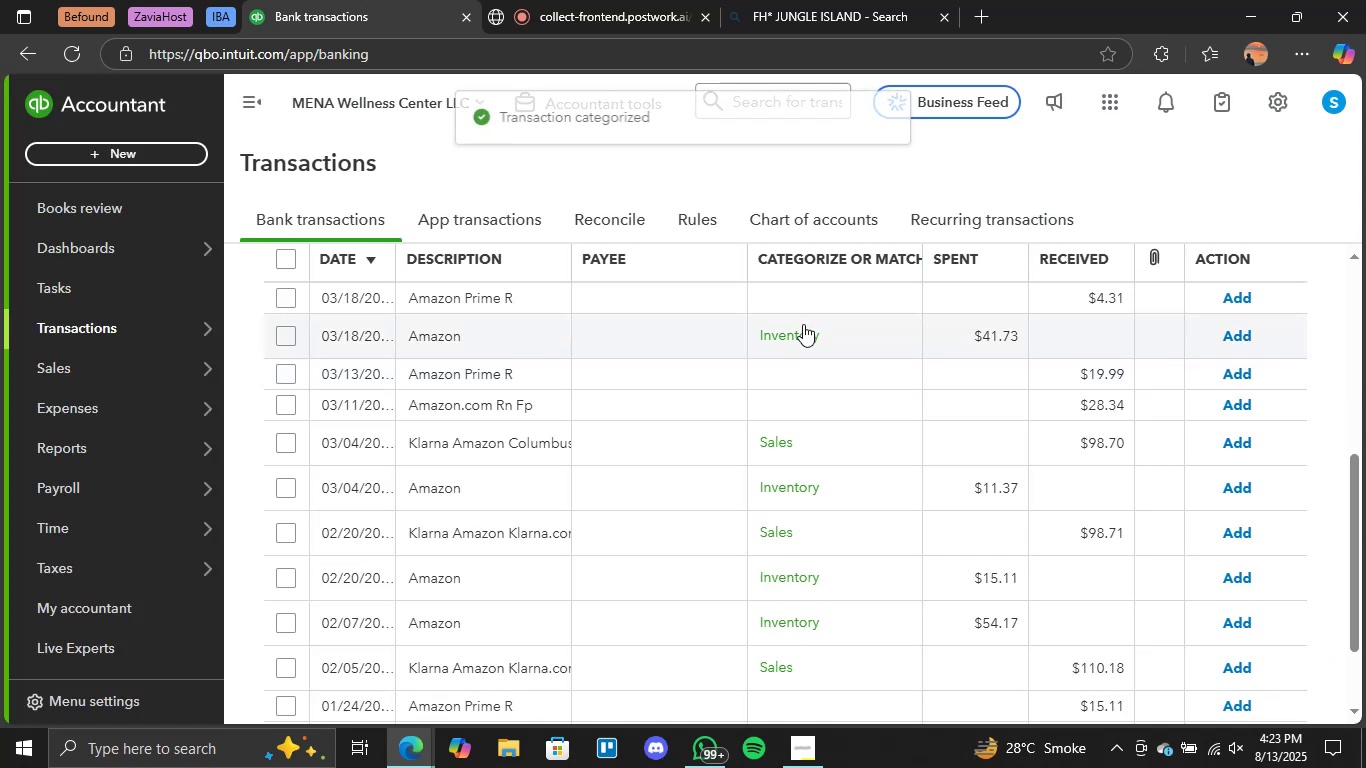 
left_click([825, 291])
 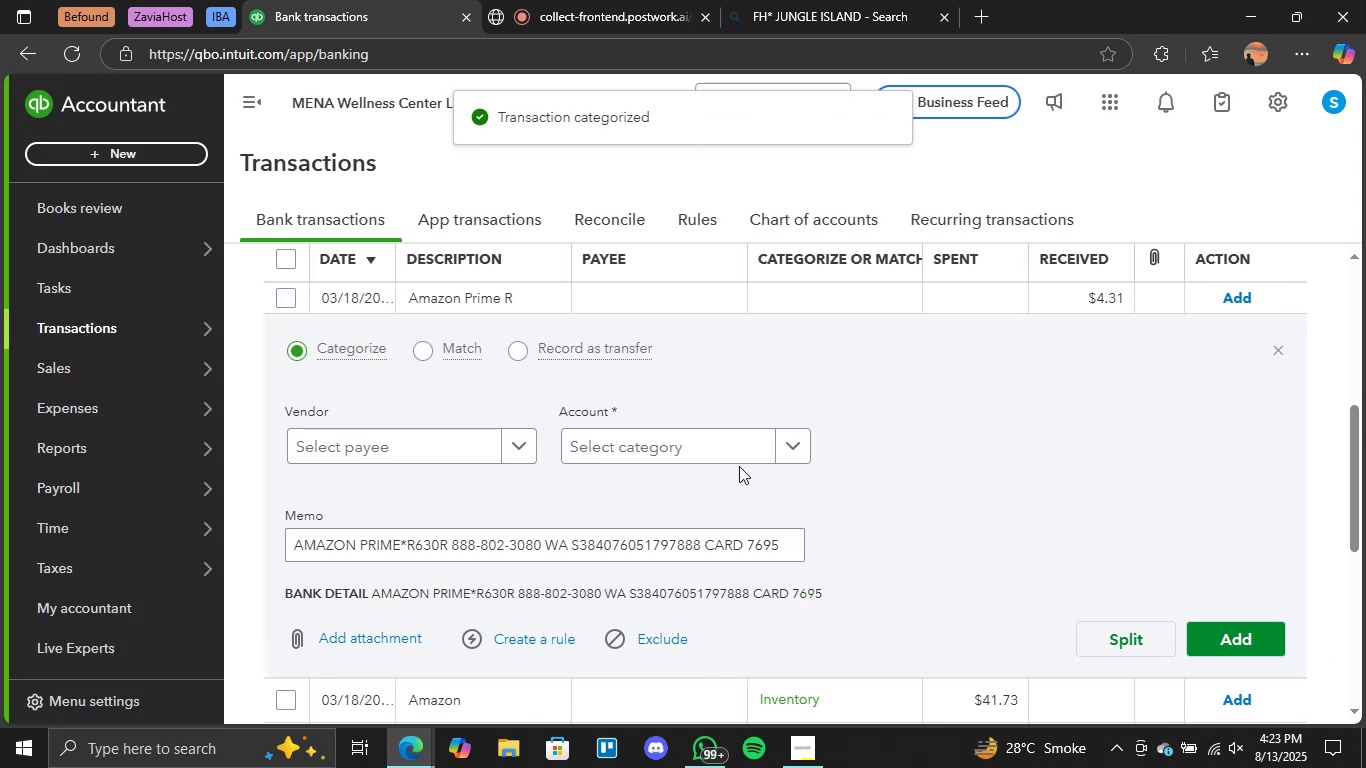 
left_click([799, 436])
 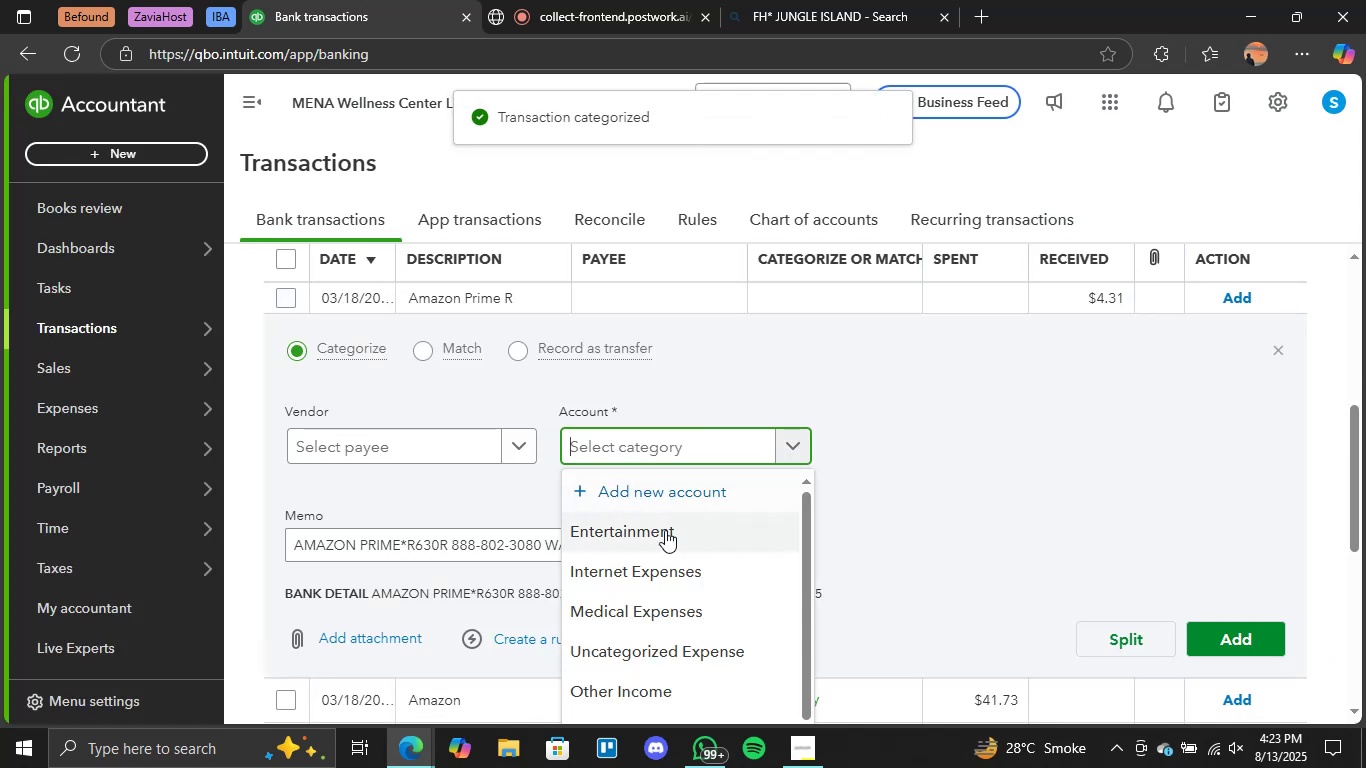 
double_click([662, 532])
 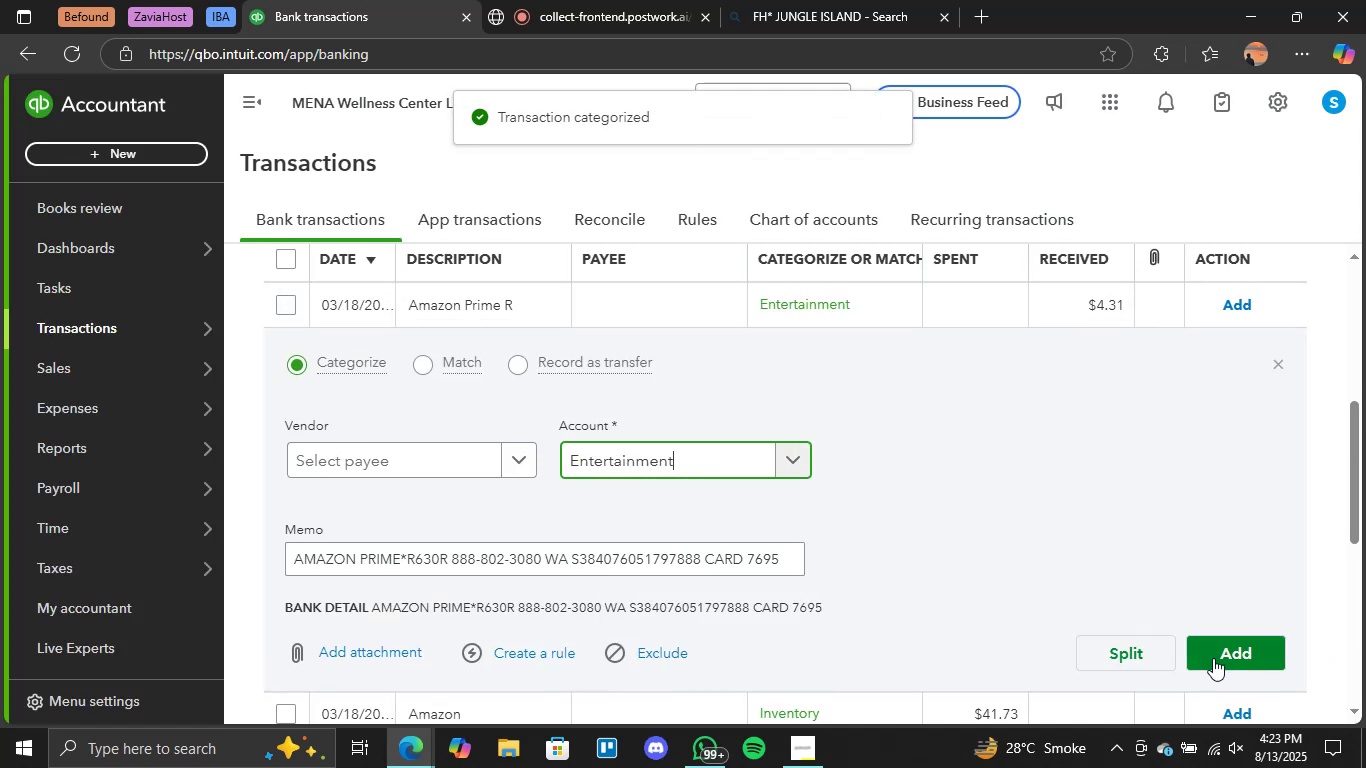 
left_click([1234, 665])
 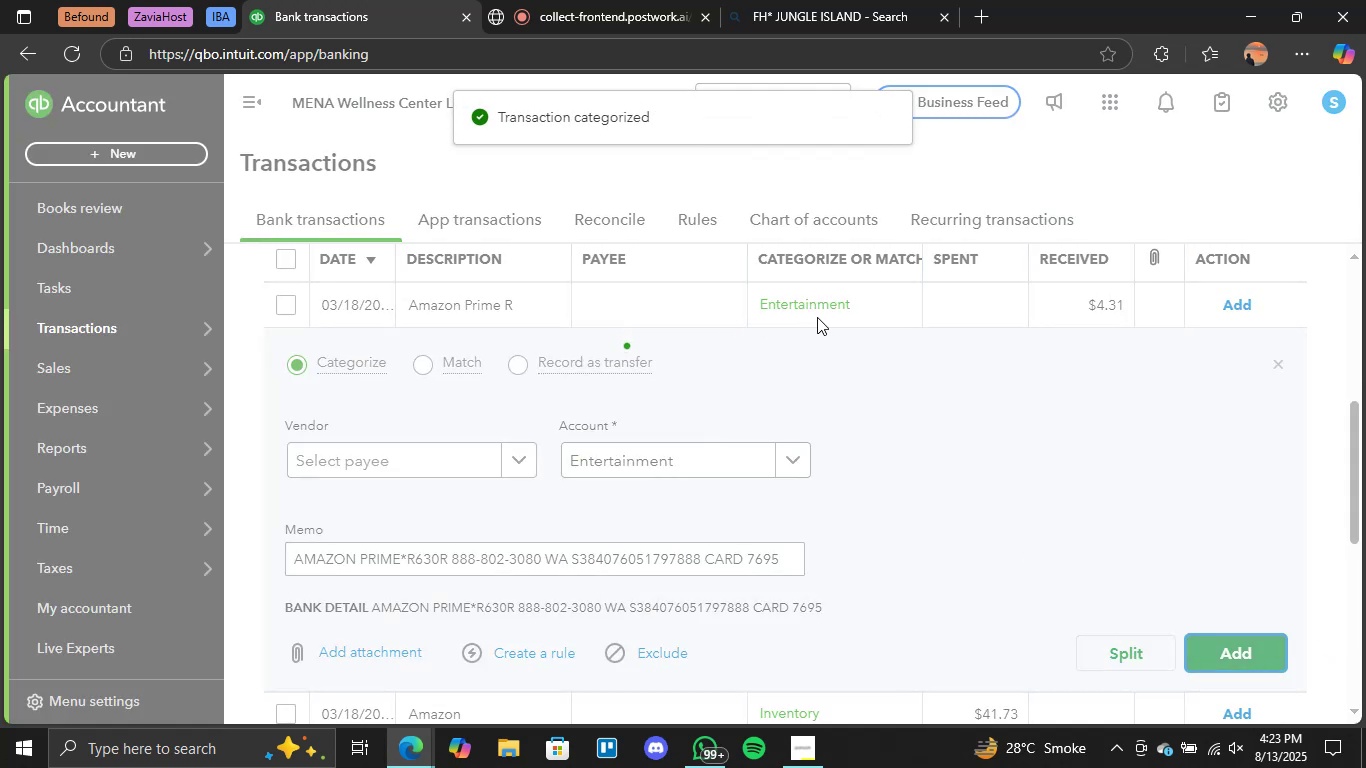 
left_click([817, 315])
 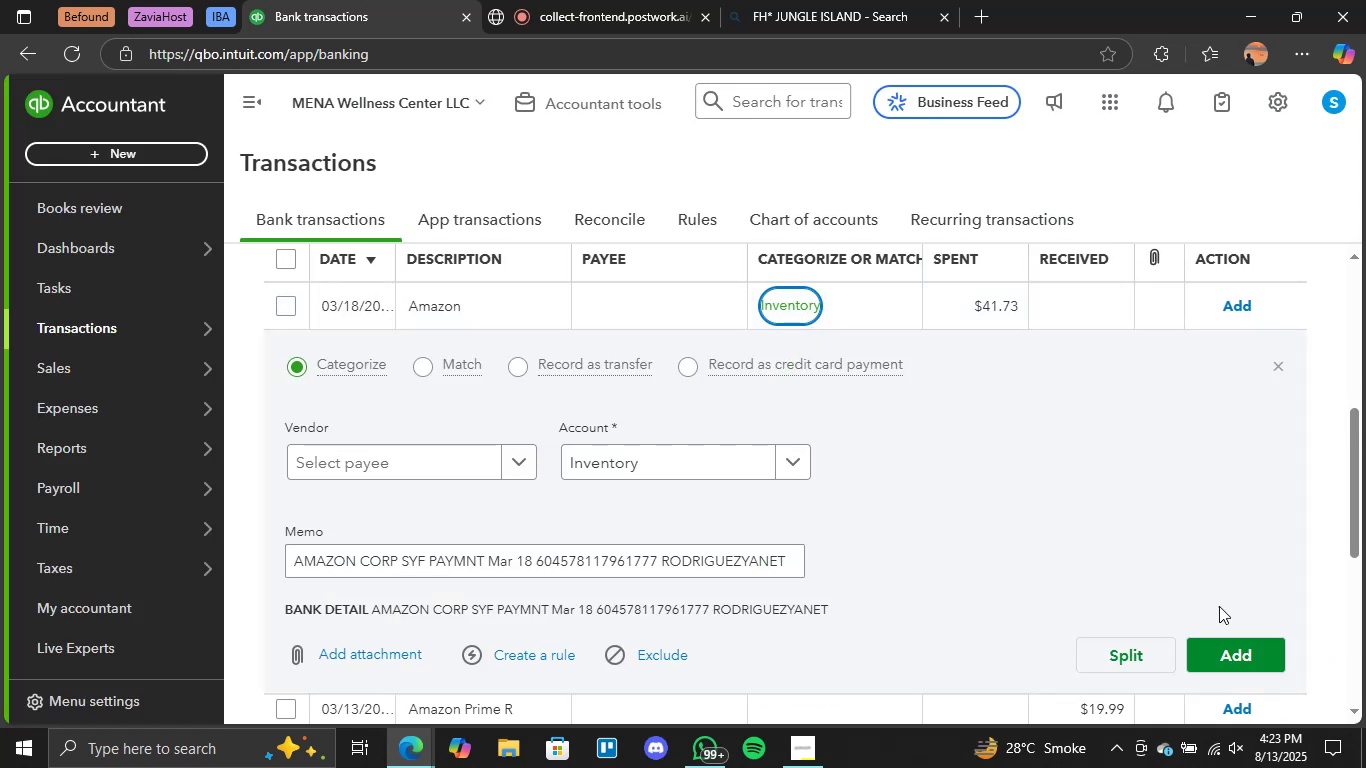 
left_click([1244, 651])
 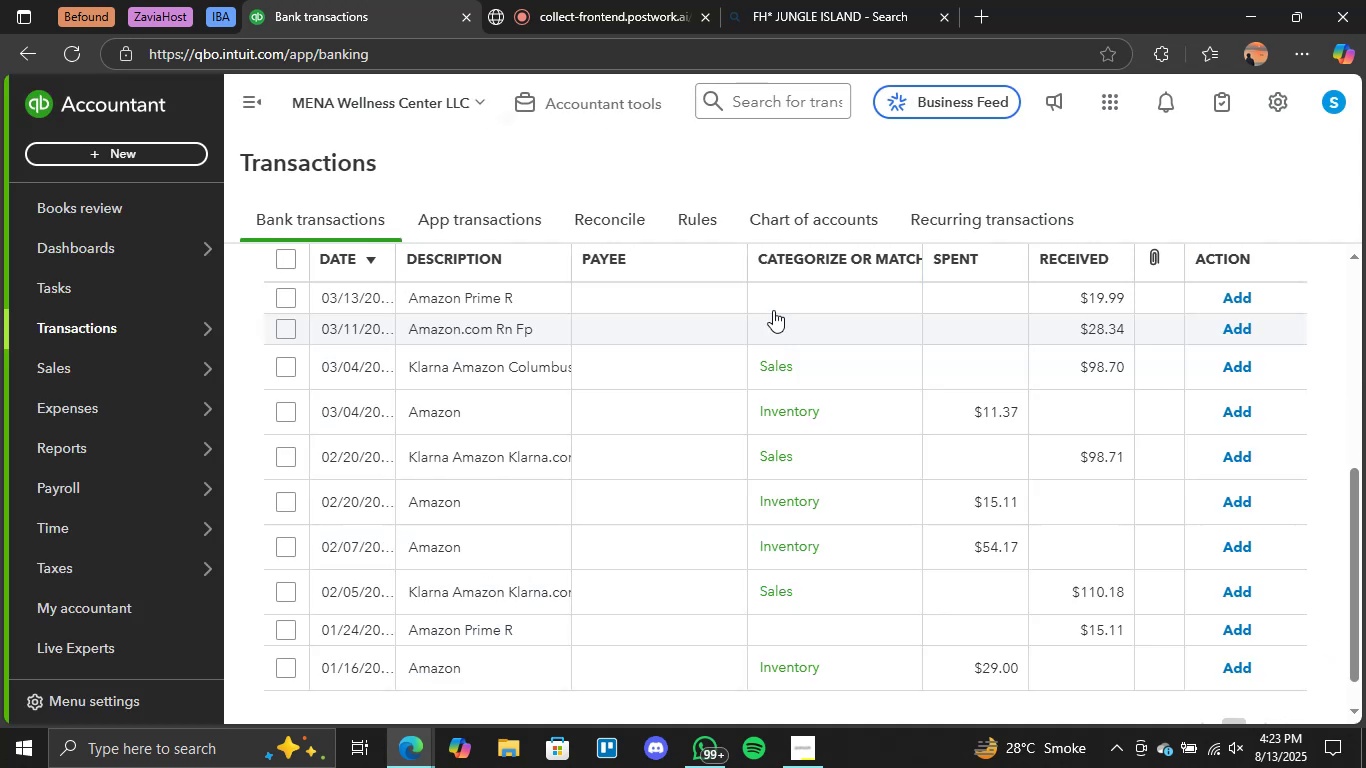 
left_click([800, 300])
 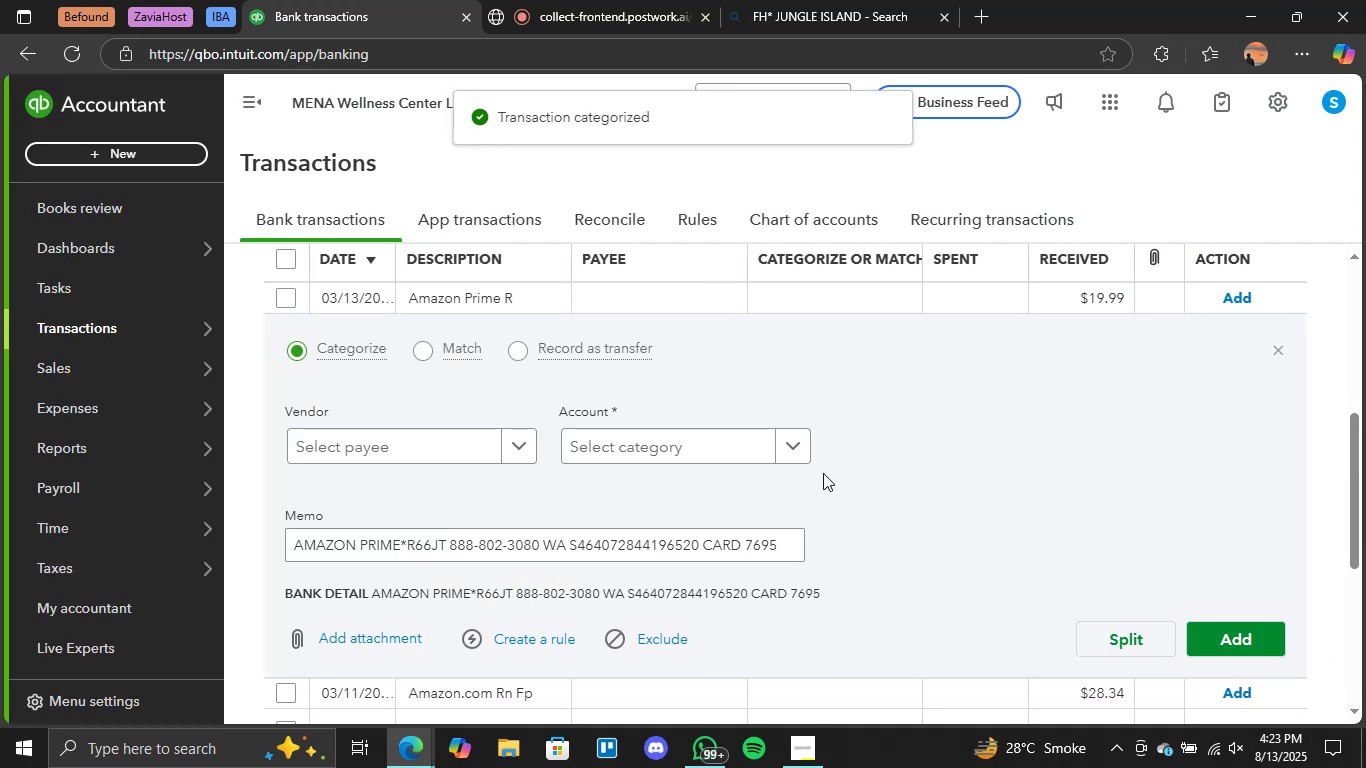 
left_click([795, 454])
 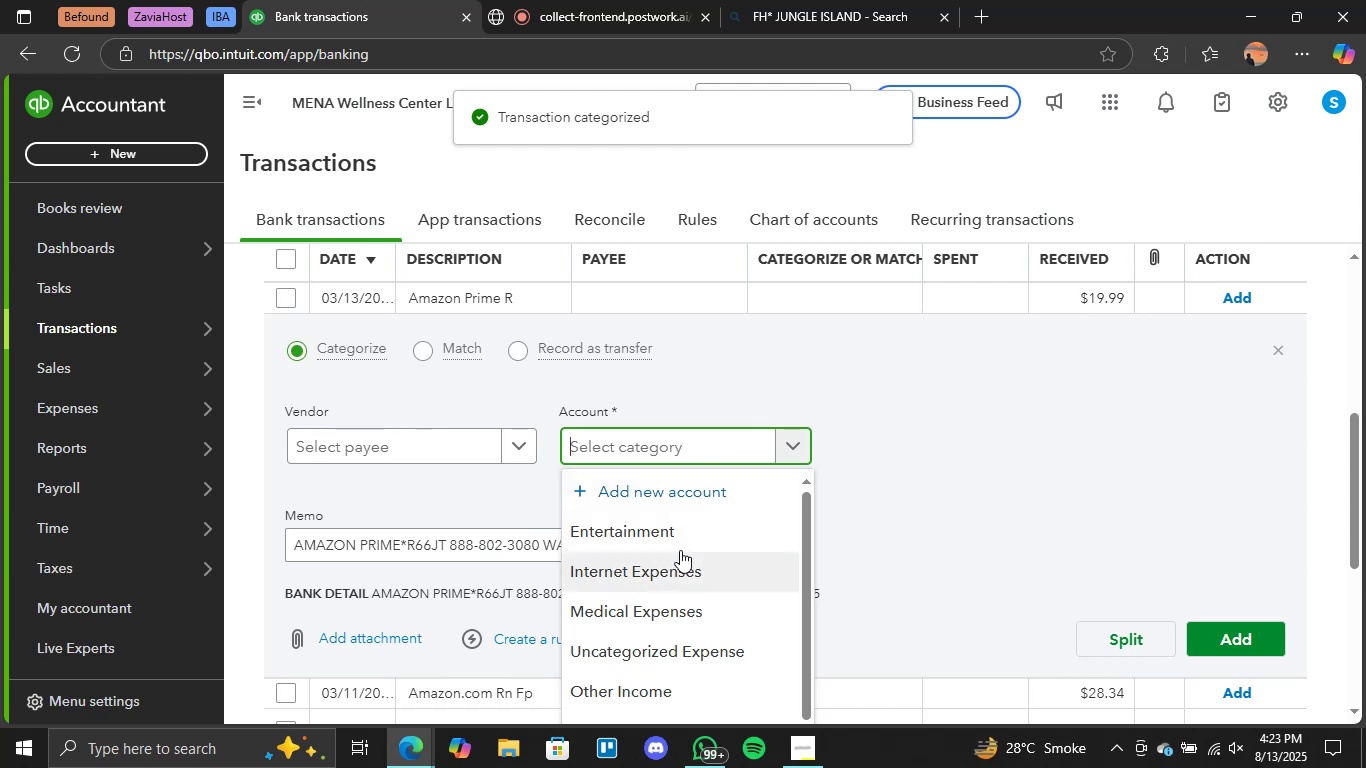 
left_click([687, 537])
 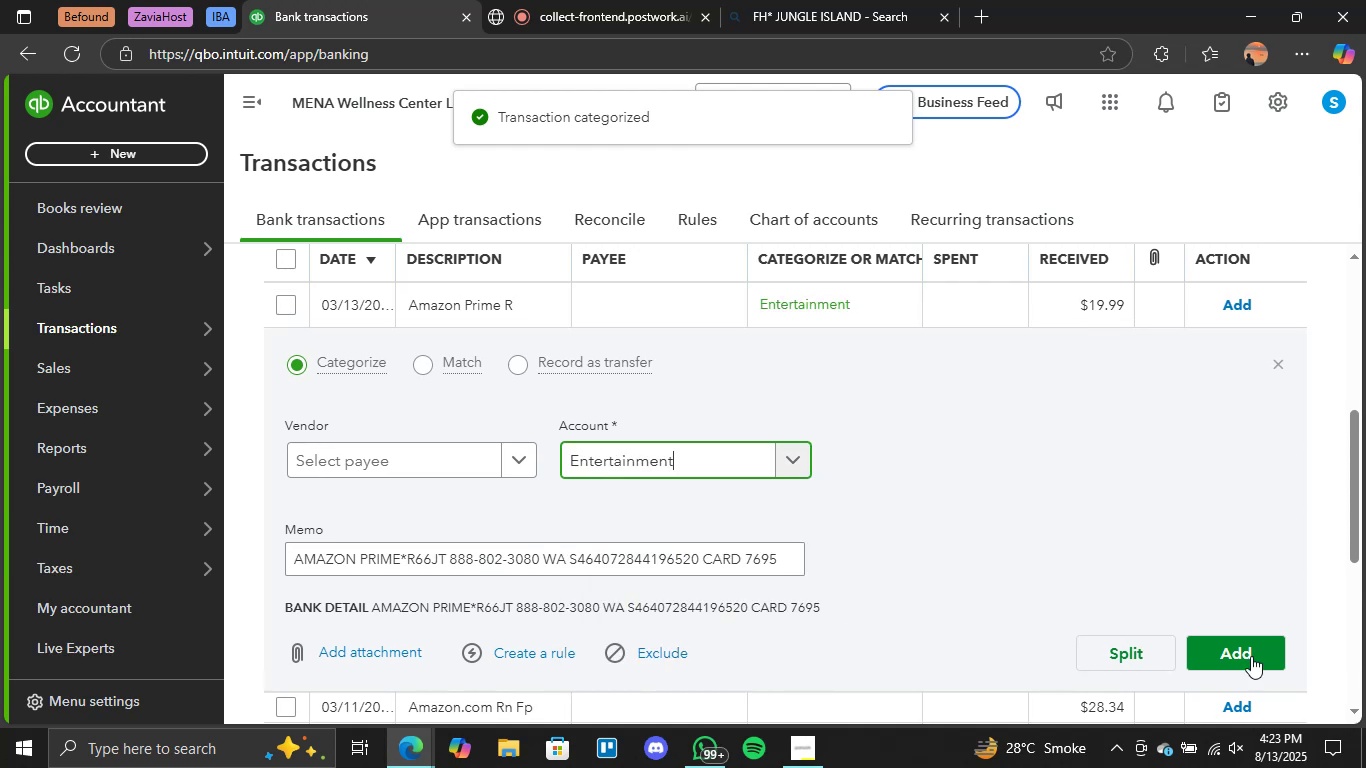 
left_click([1251, 656])
 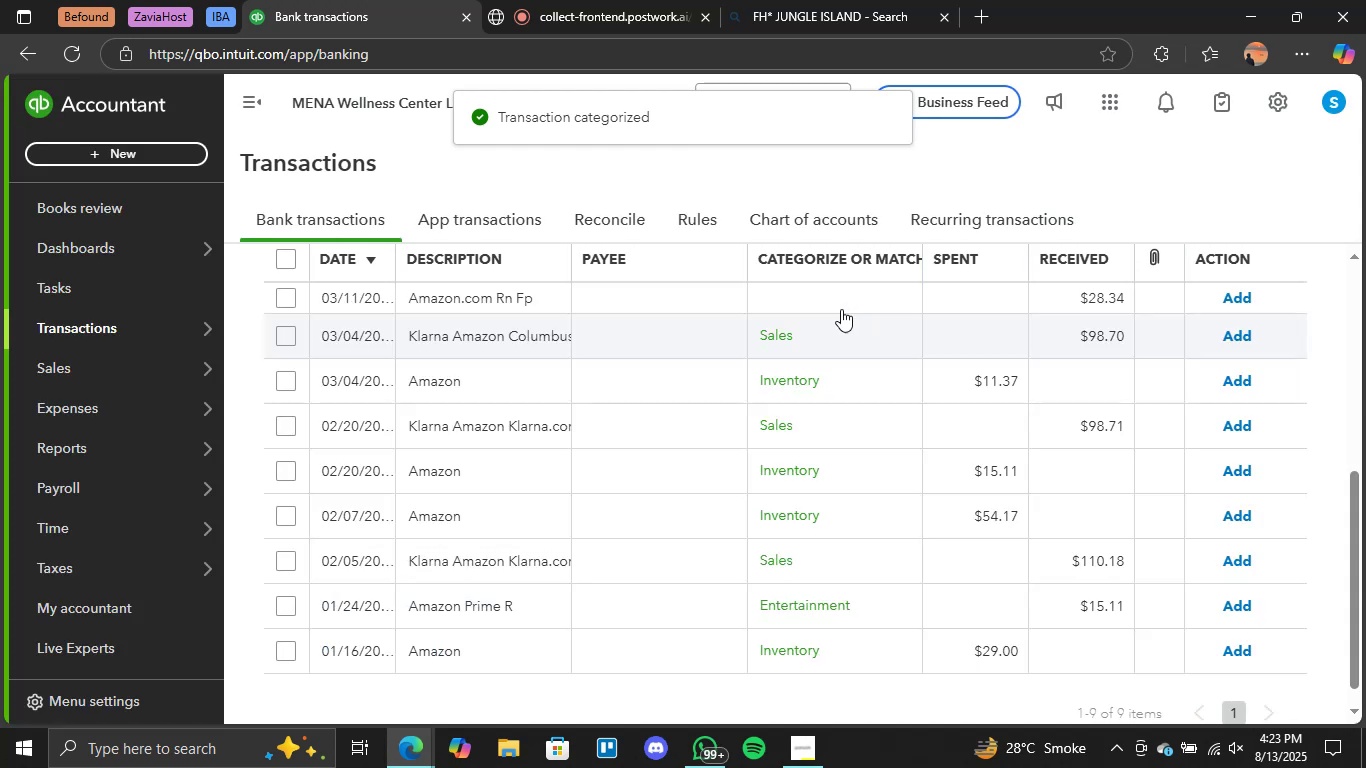 
left_click([837, 304])
 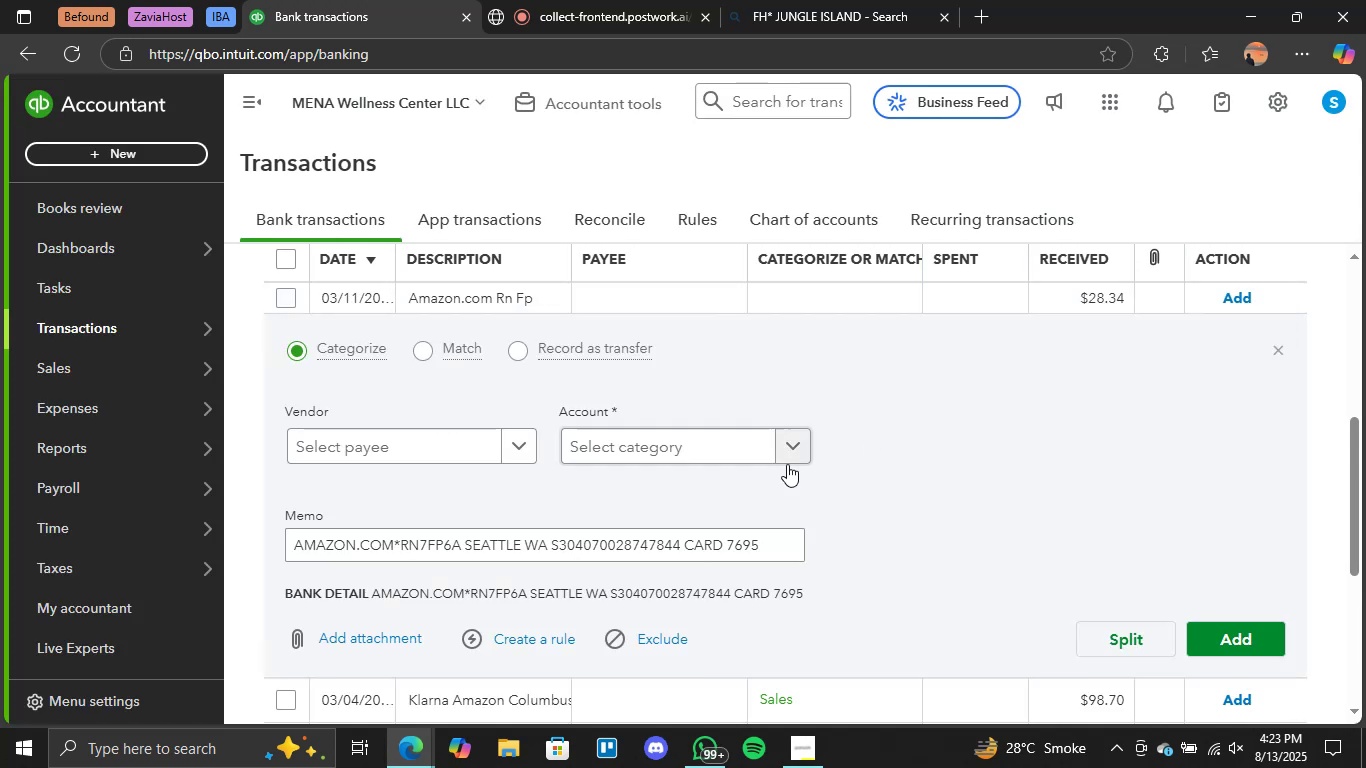 
left_click([787, 464])
 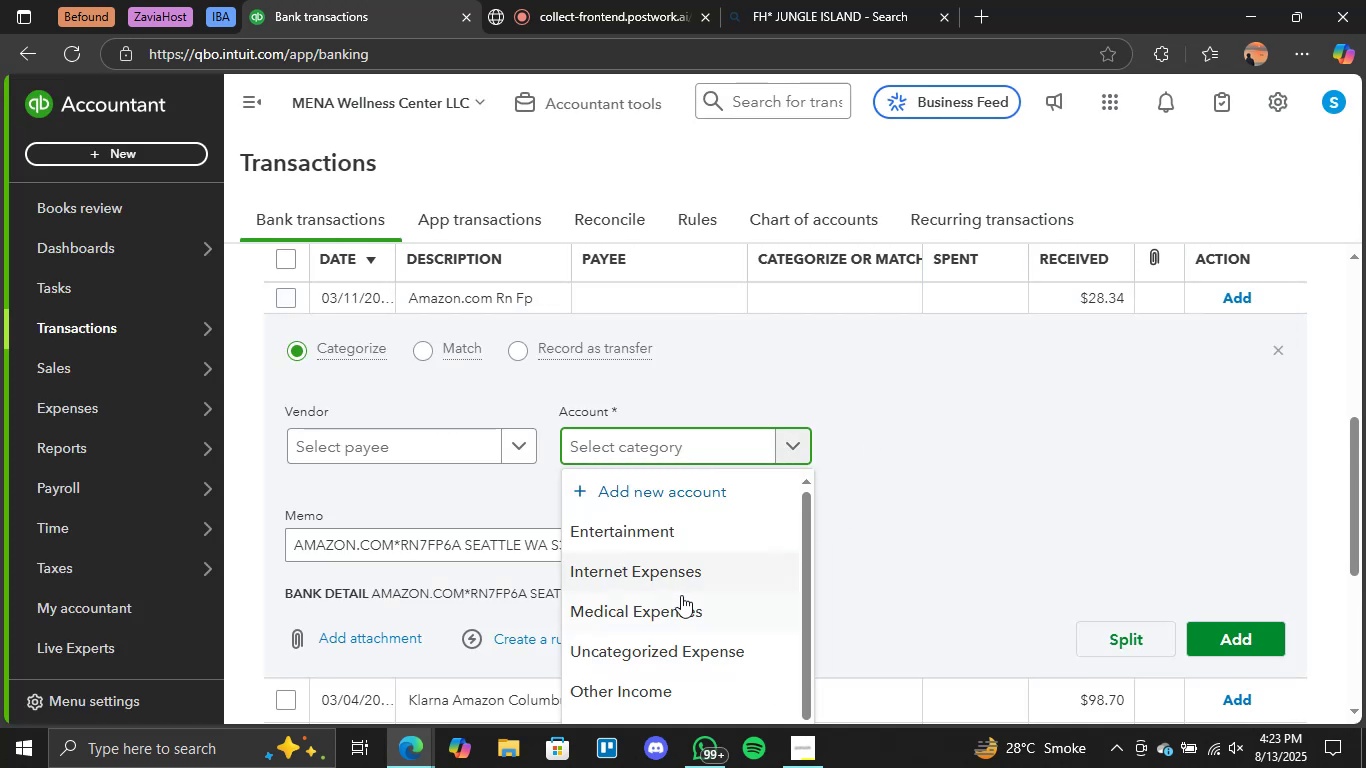 
scroll: coordinate [734, 598], scroll_direction: down, amount: 2.0
 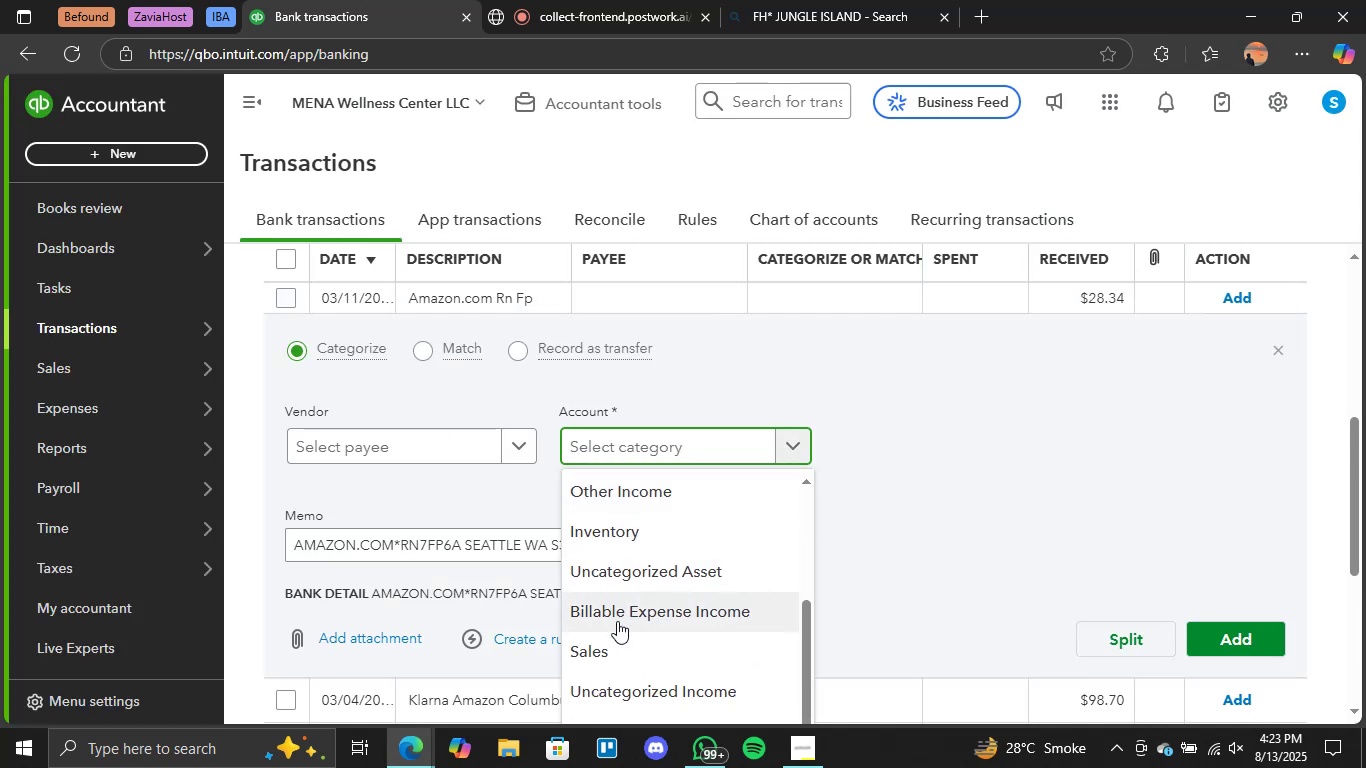 
left_click([621, 648])
 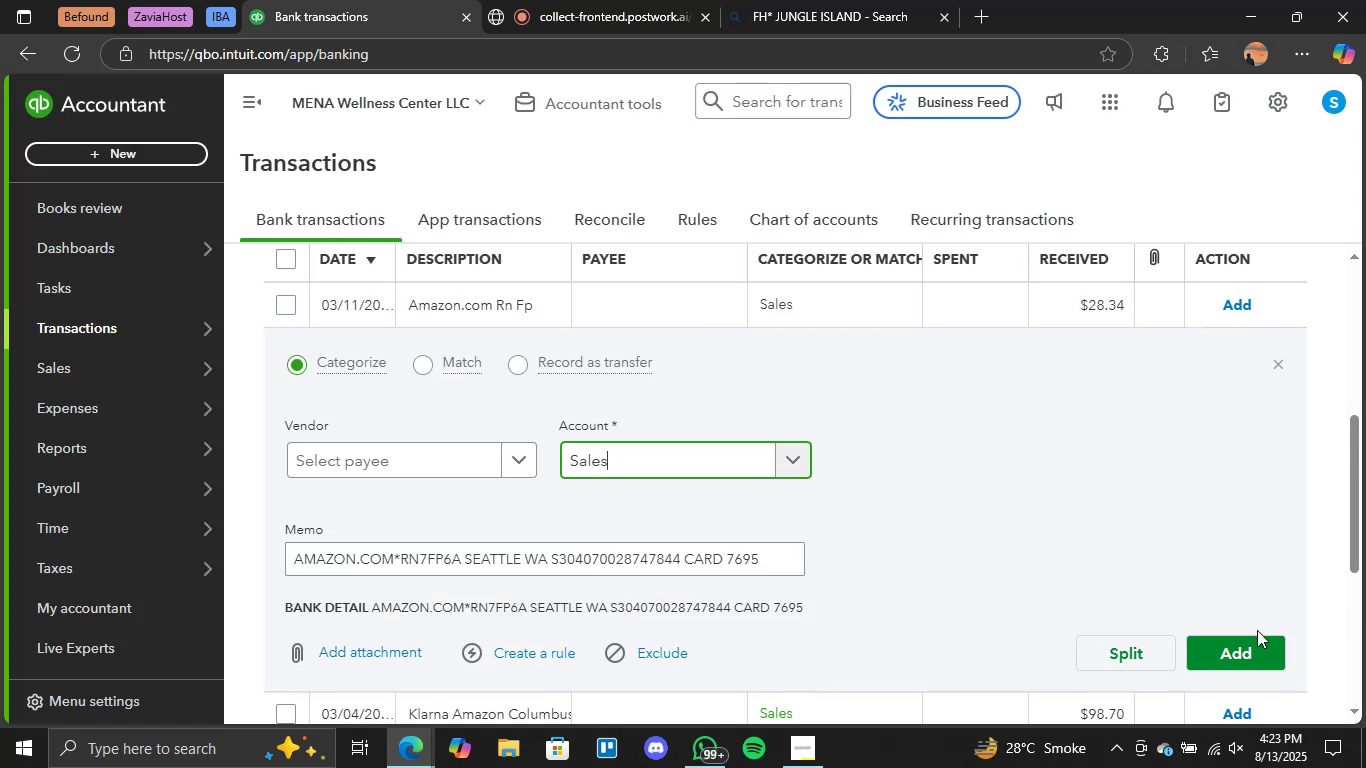 
left_click([1246, 644])
 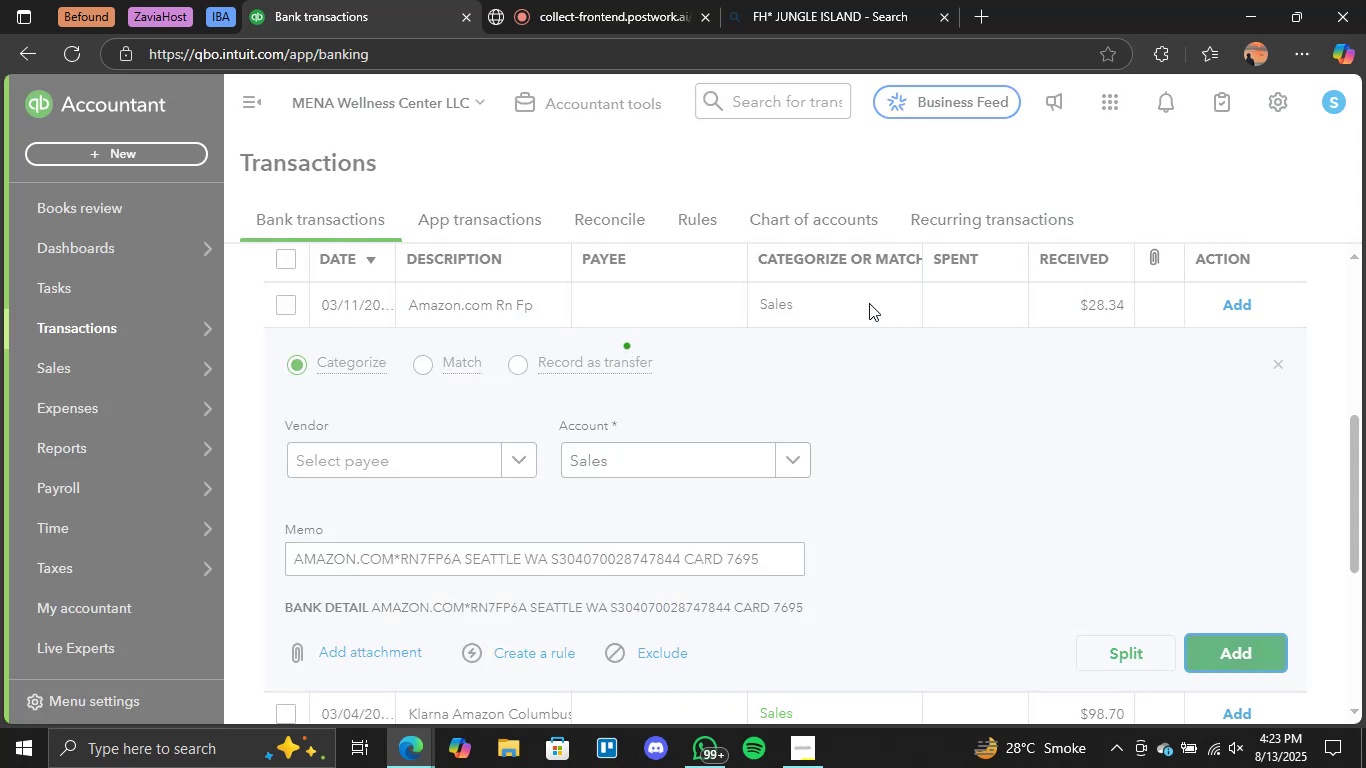 
left_click([869, 303])
 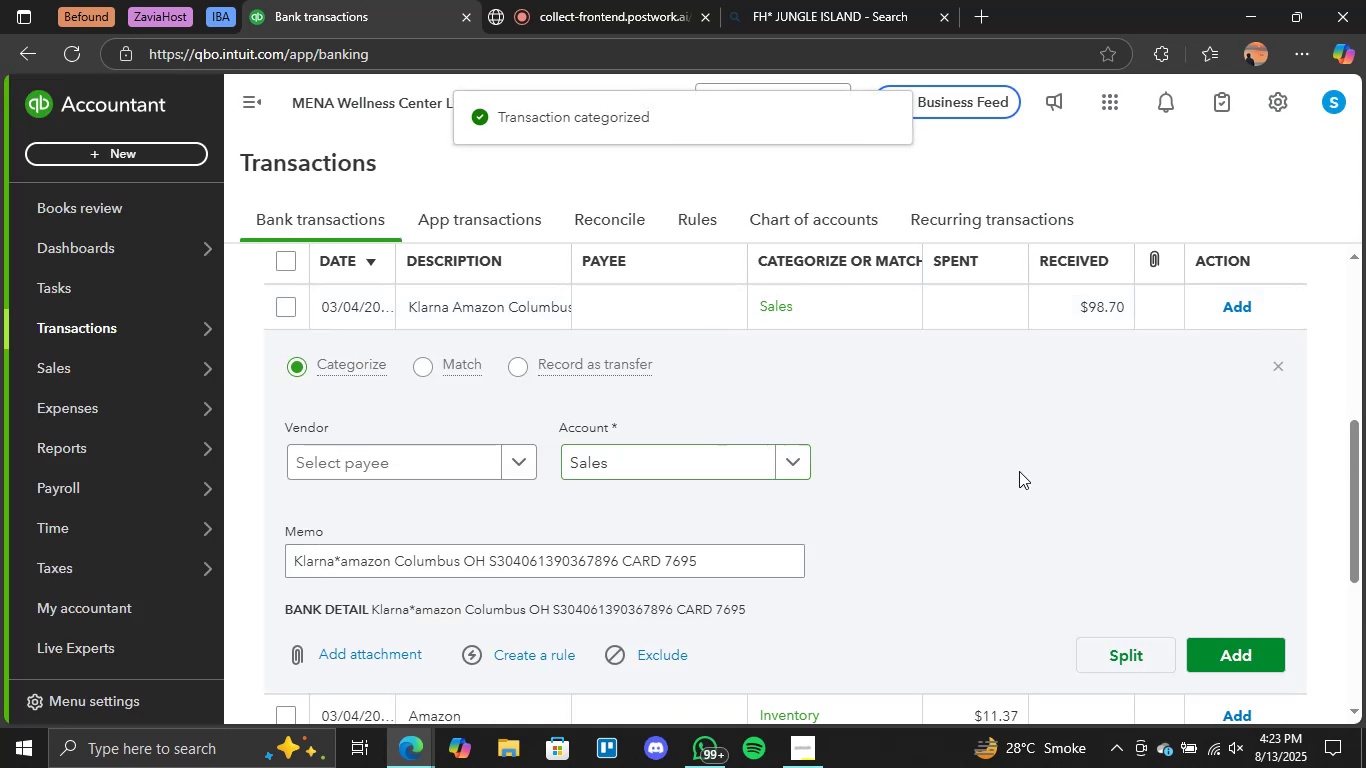 
left_click([1205, 647])
 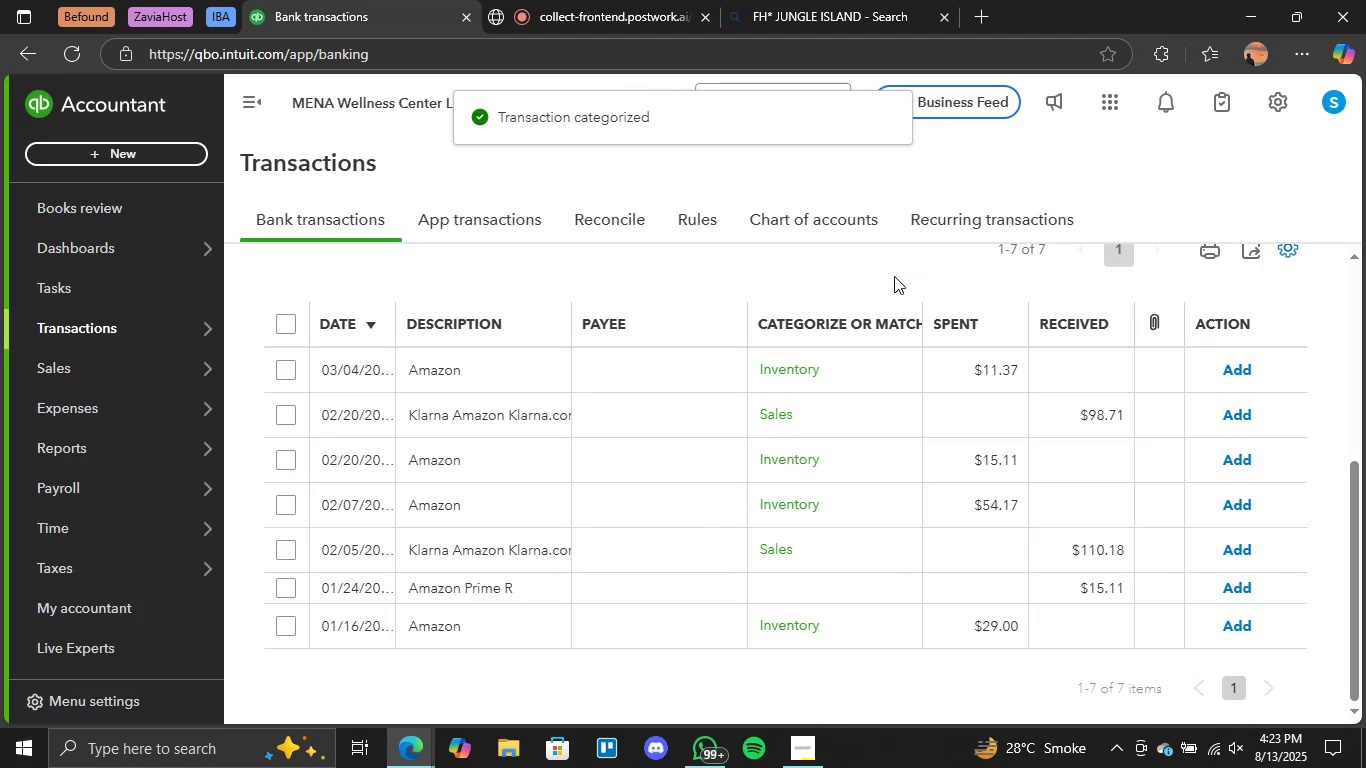 
left_click([805, 373])
 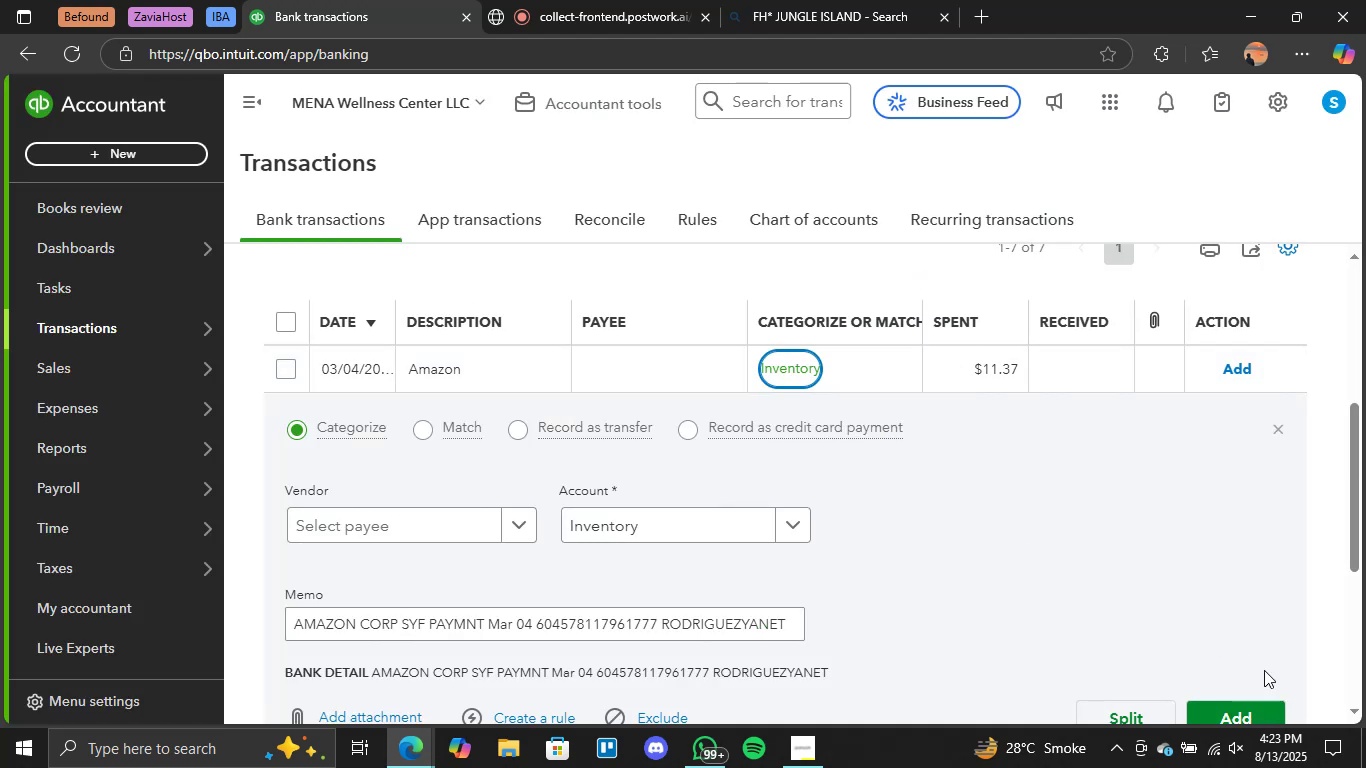 
left_click([1224, 703])
 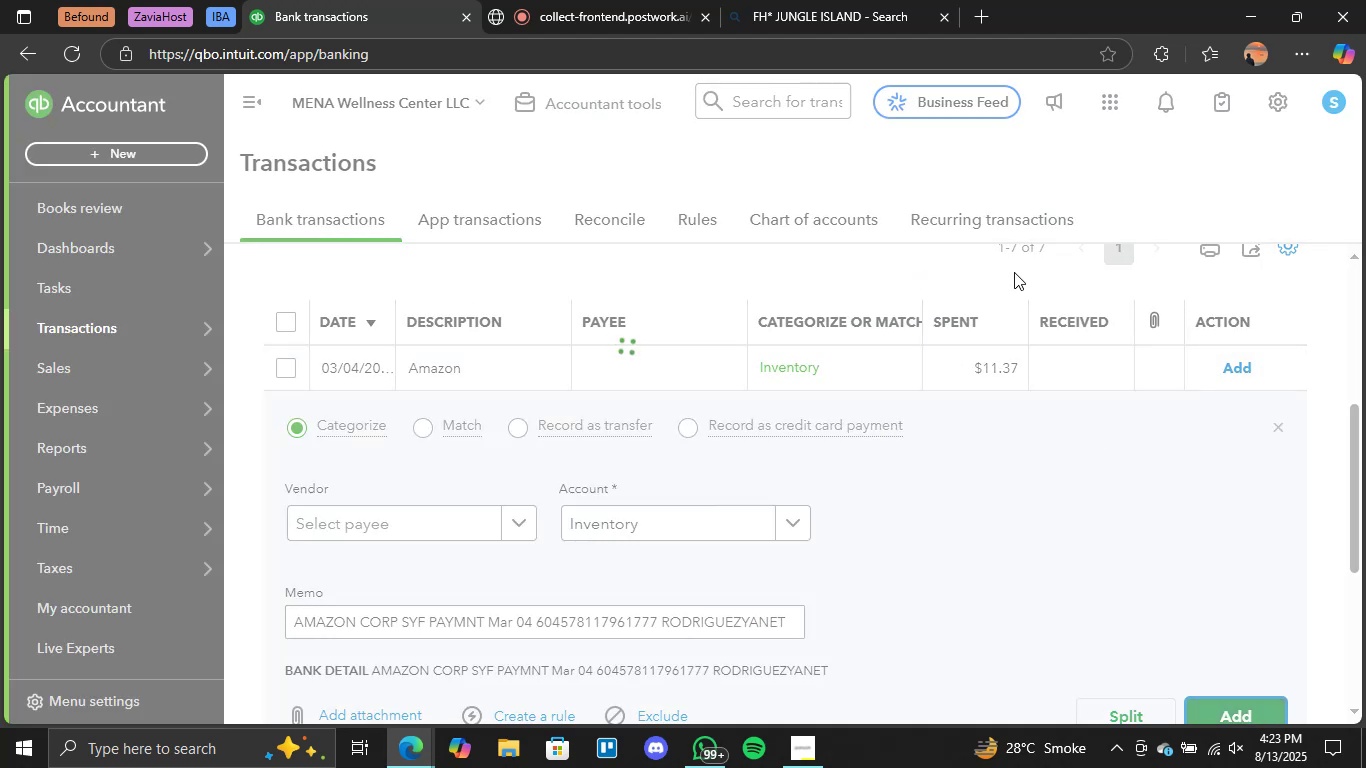 
scroll: coordinate [668, 326], scroll_direction: down, amount: 5.0
 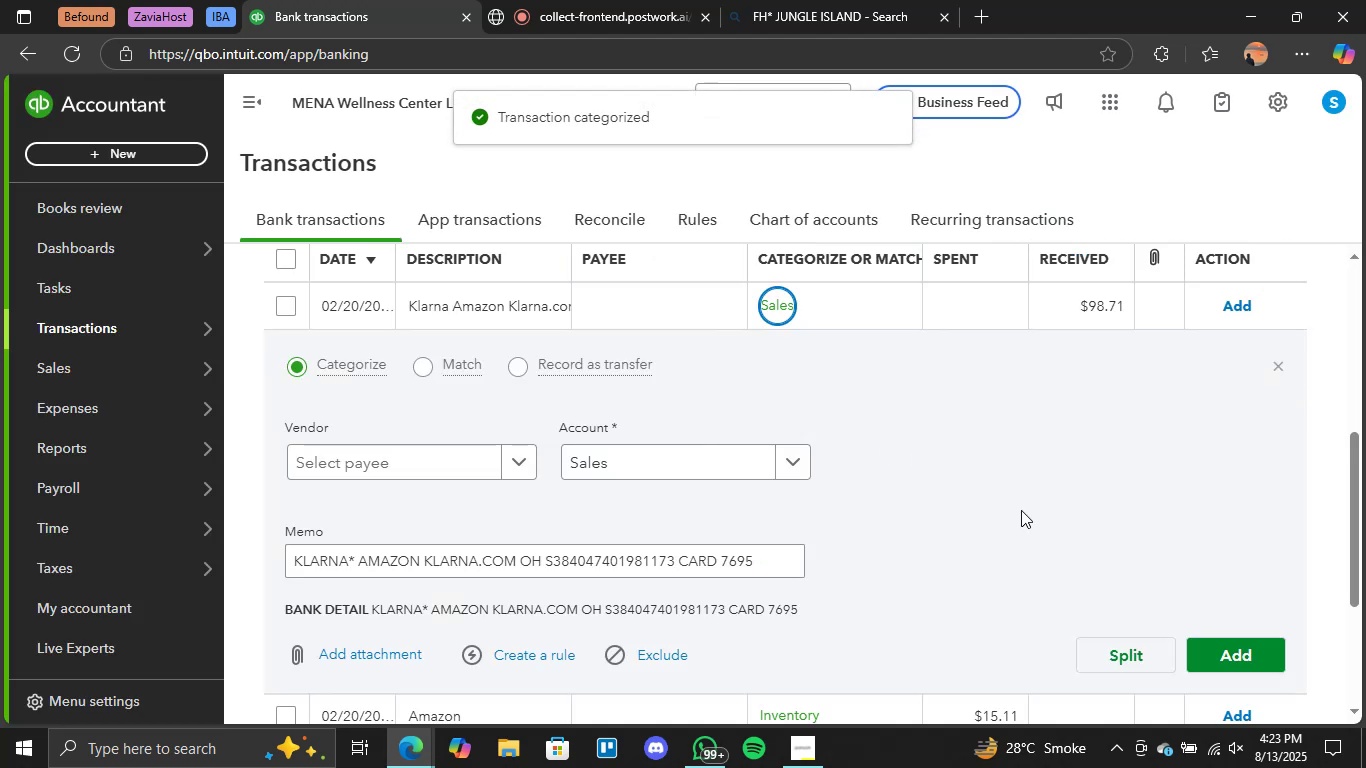 
left_click([1221, 670])
 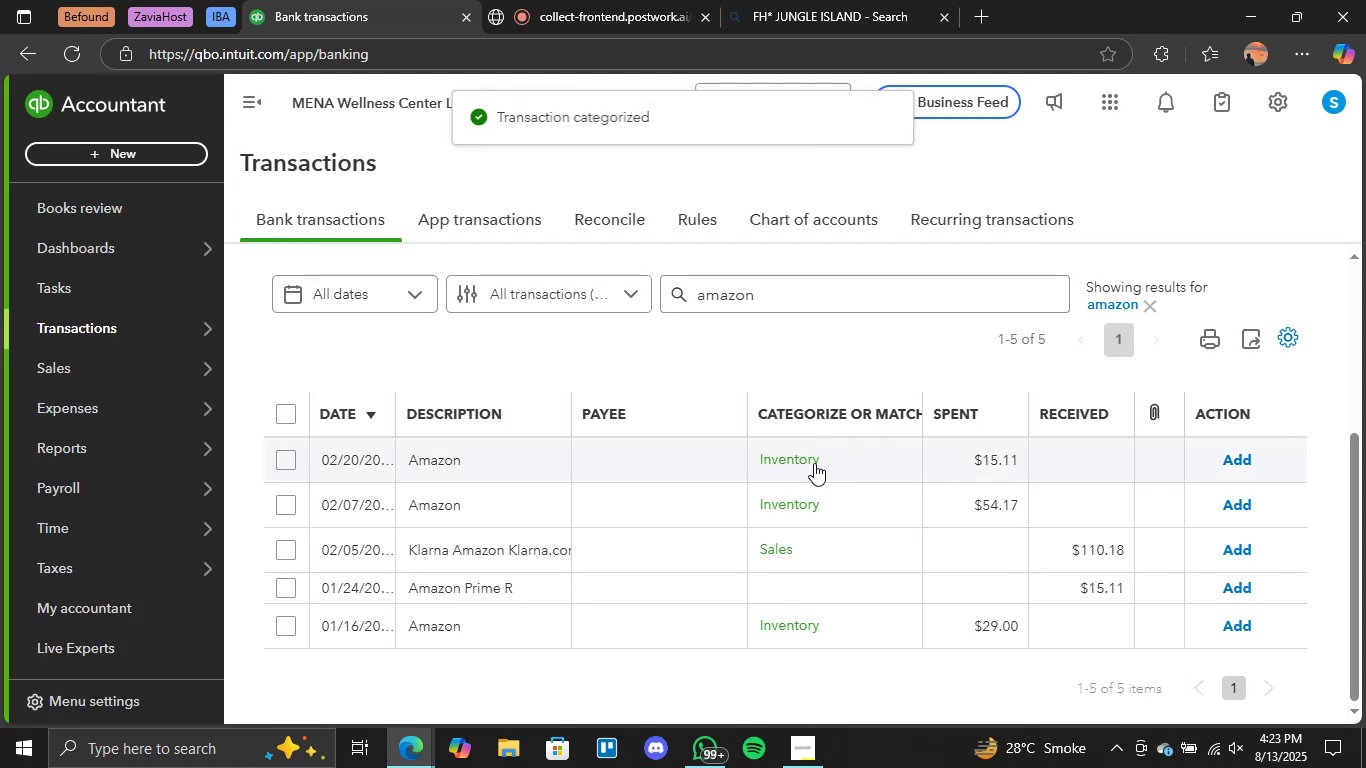 
left_click([794, 465])
 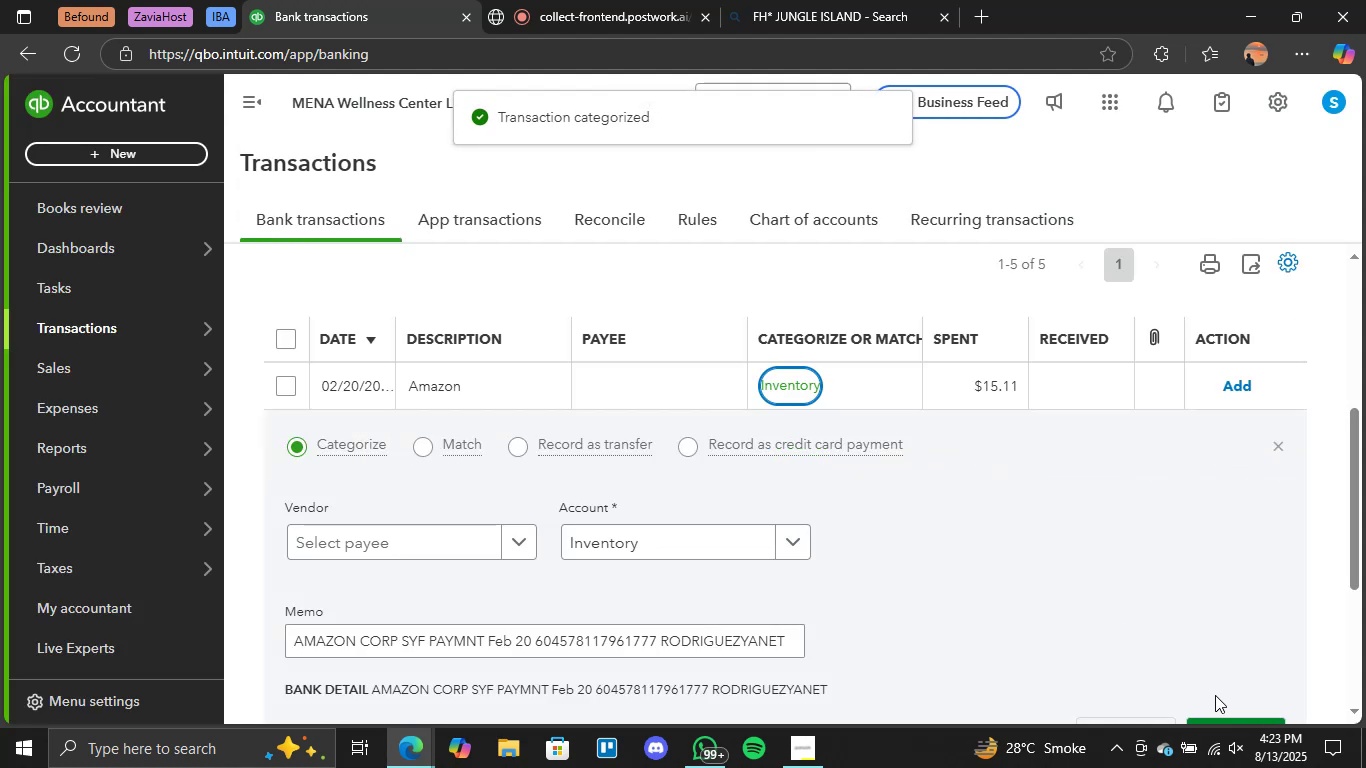 
left_click([1222, 716])
 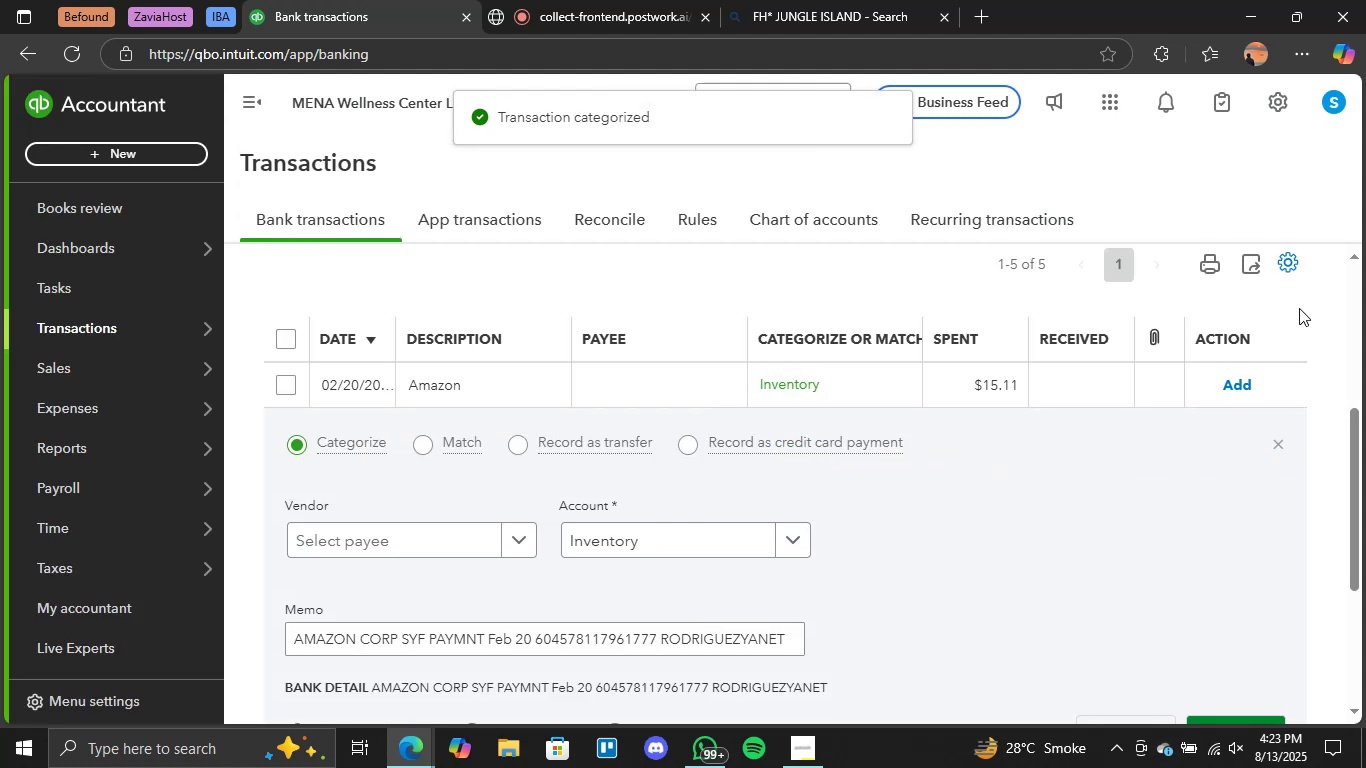 
scroll: coordinate [1301, 311], scroll_direction: down, amount: 1.0
 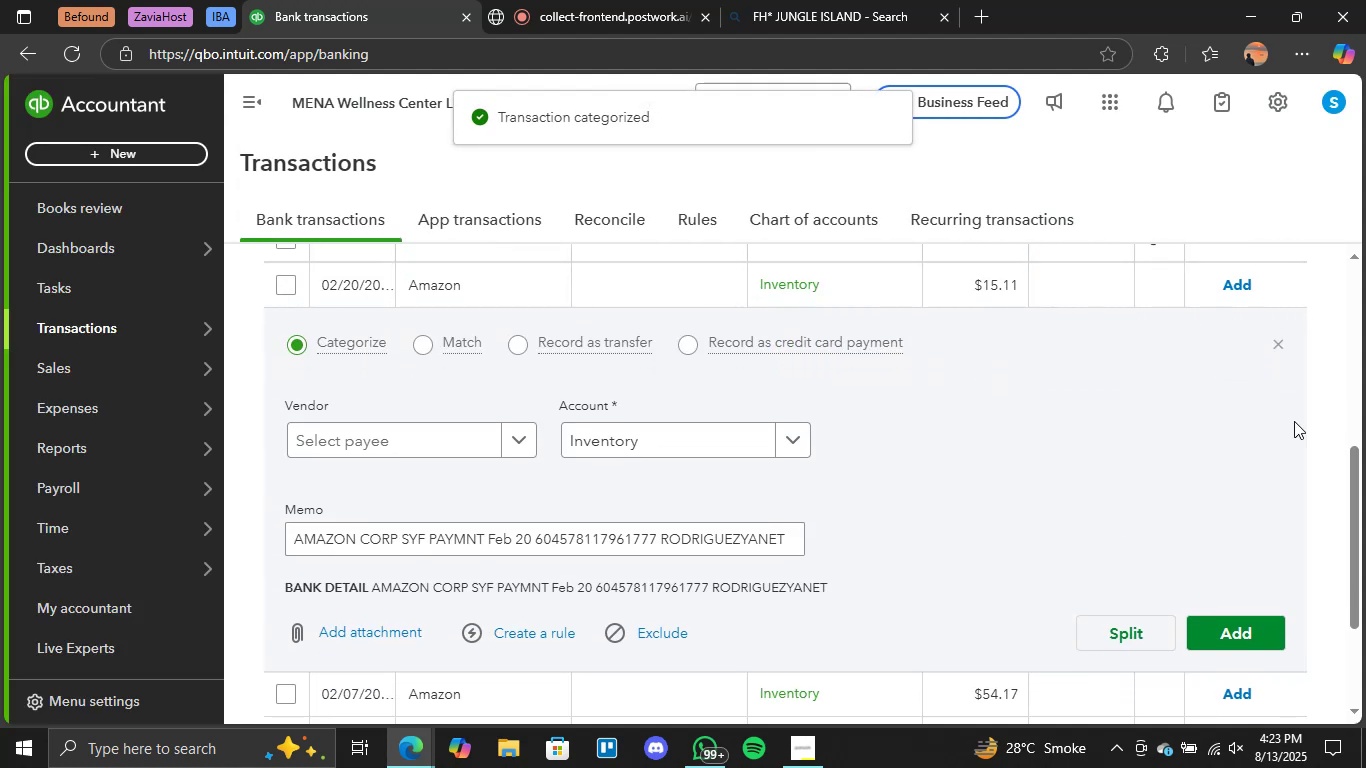 
left_click([1238, 627])
 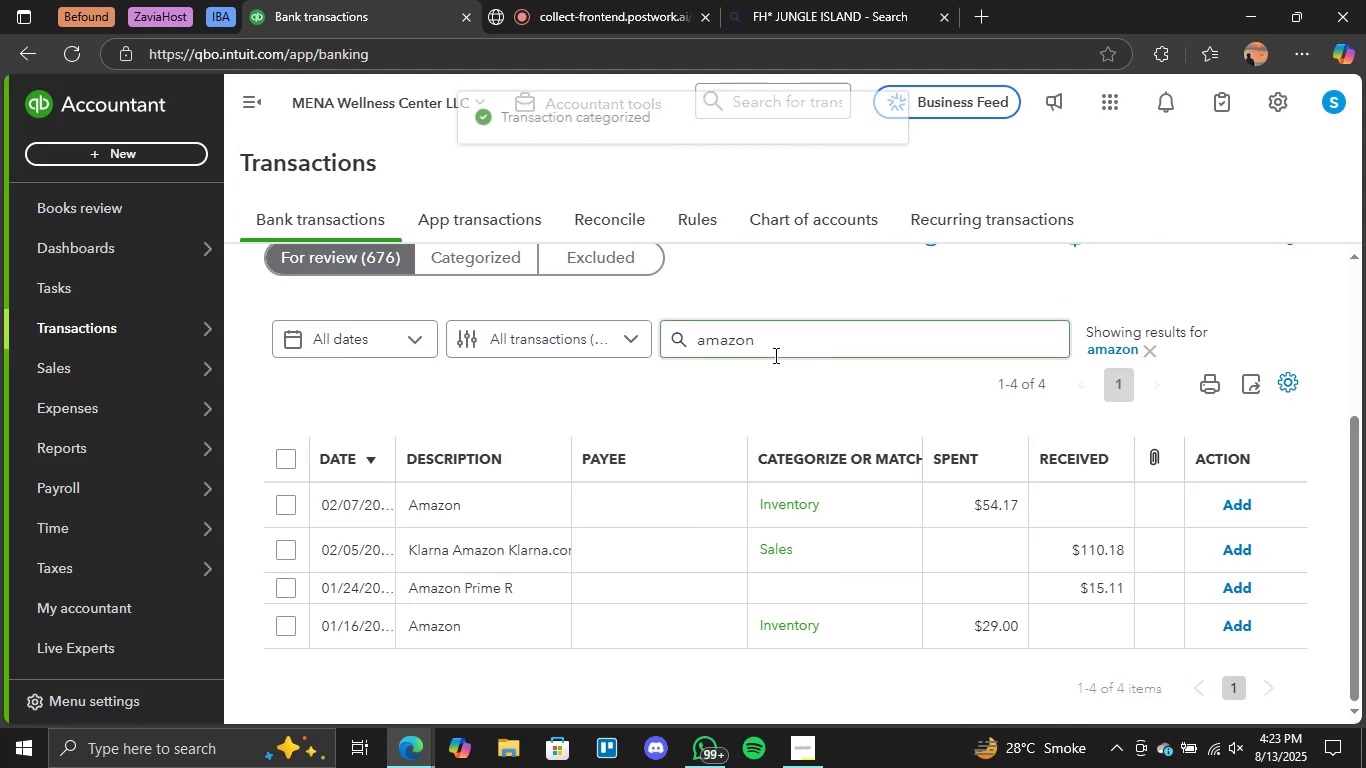 
left_click([774, 502])
 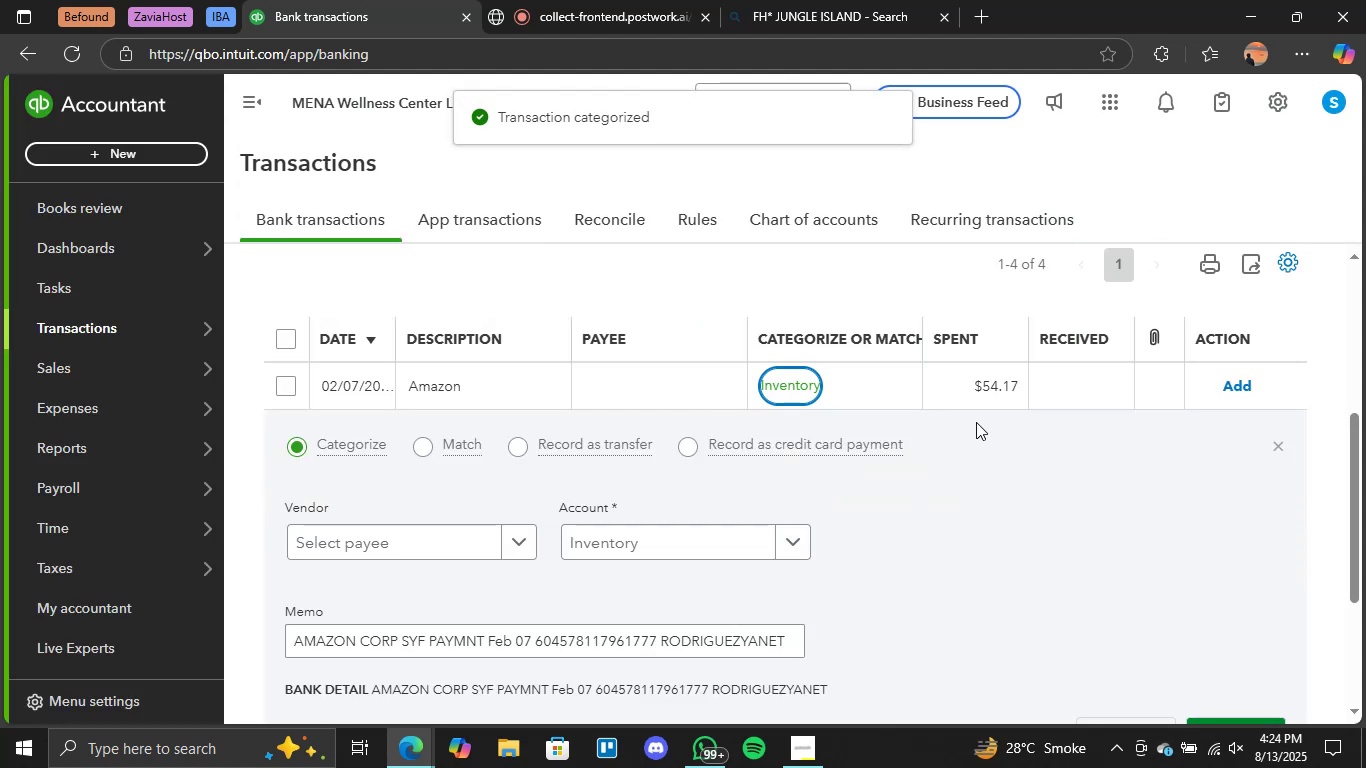 
scroll: coordinate [976, 422], scroll_direction: down, amount: 1.0
 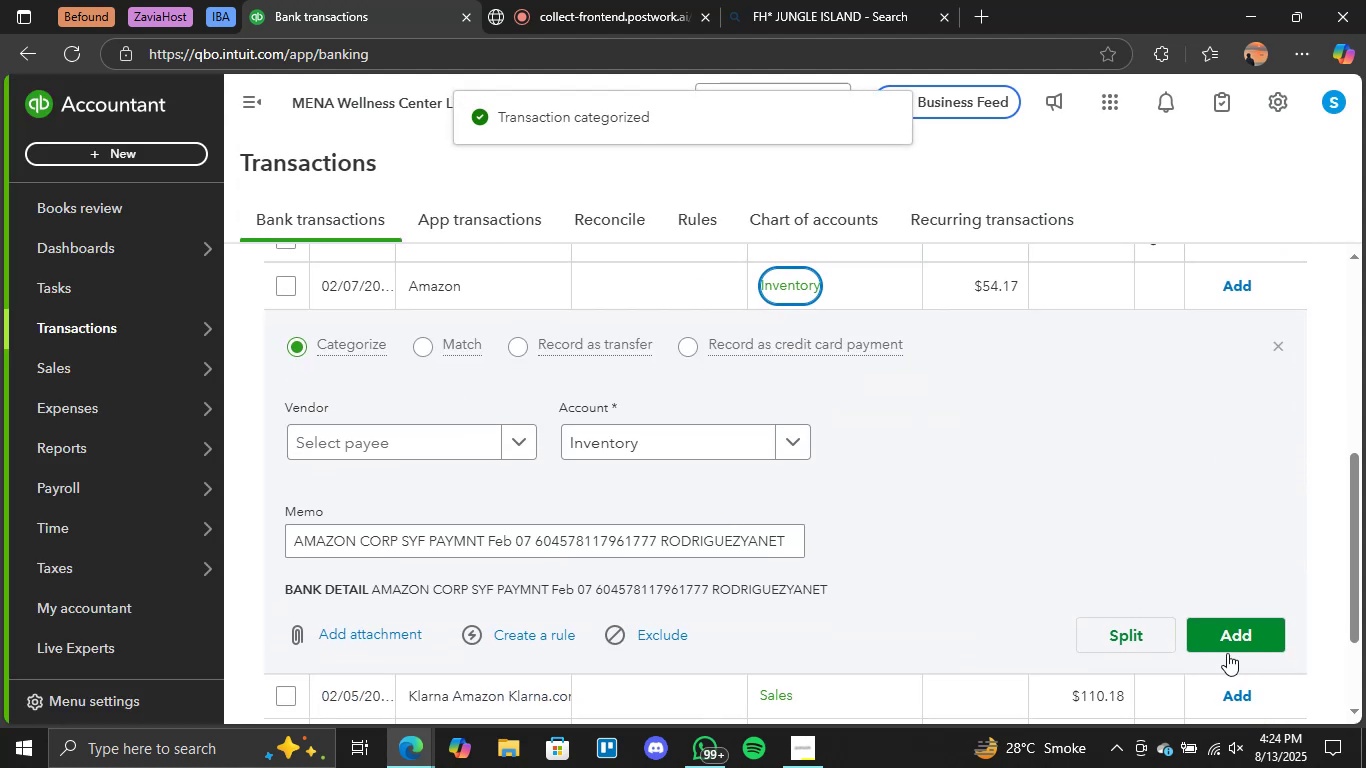 
left_click([1227, 651])
 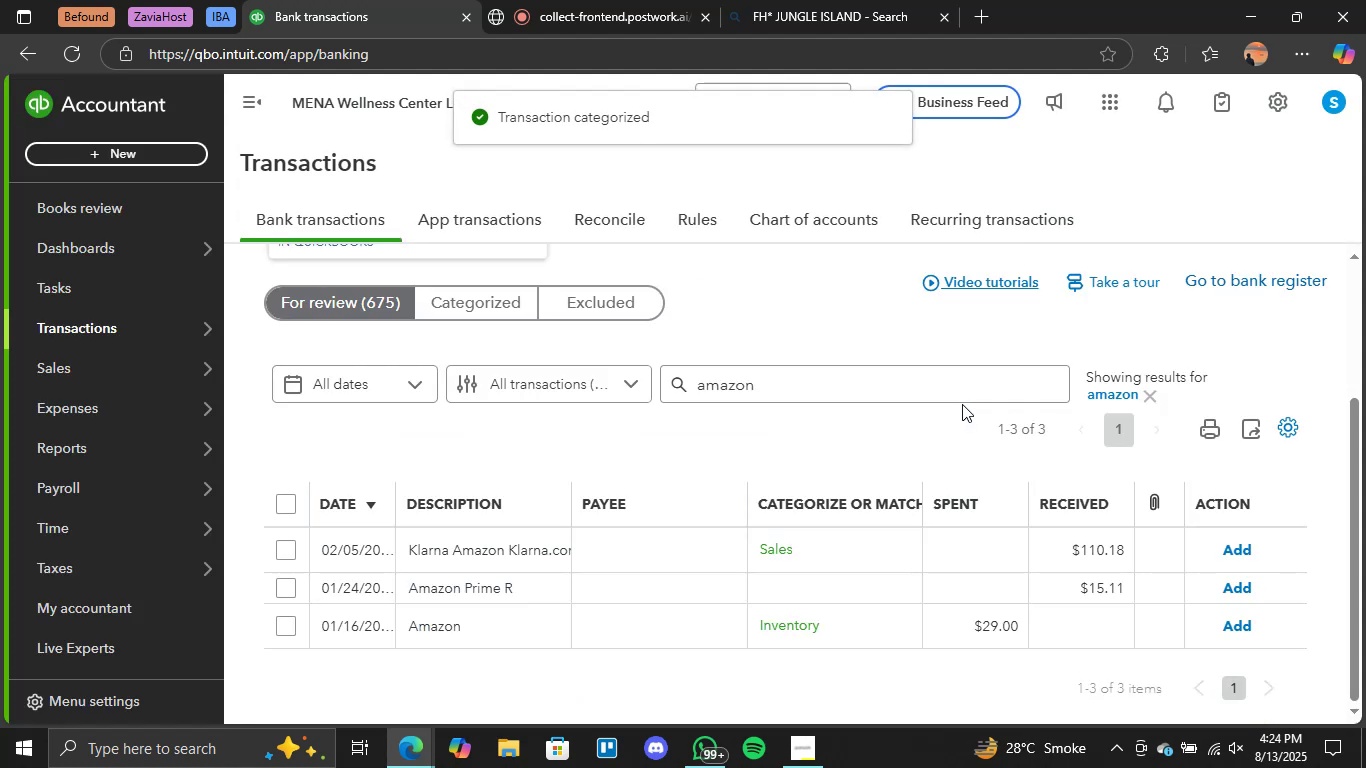 
scroll: coordinate [826, 446], scroll_direction: down, amount: 1.0
 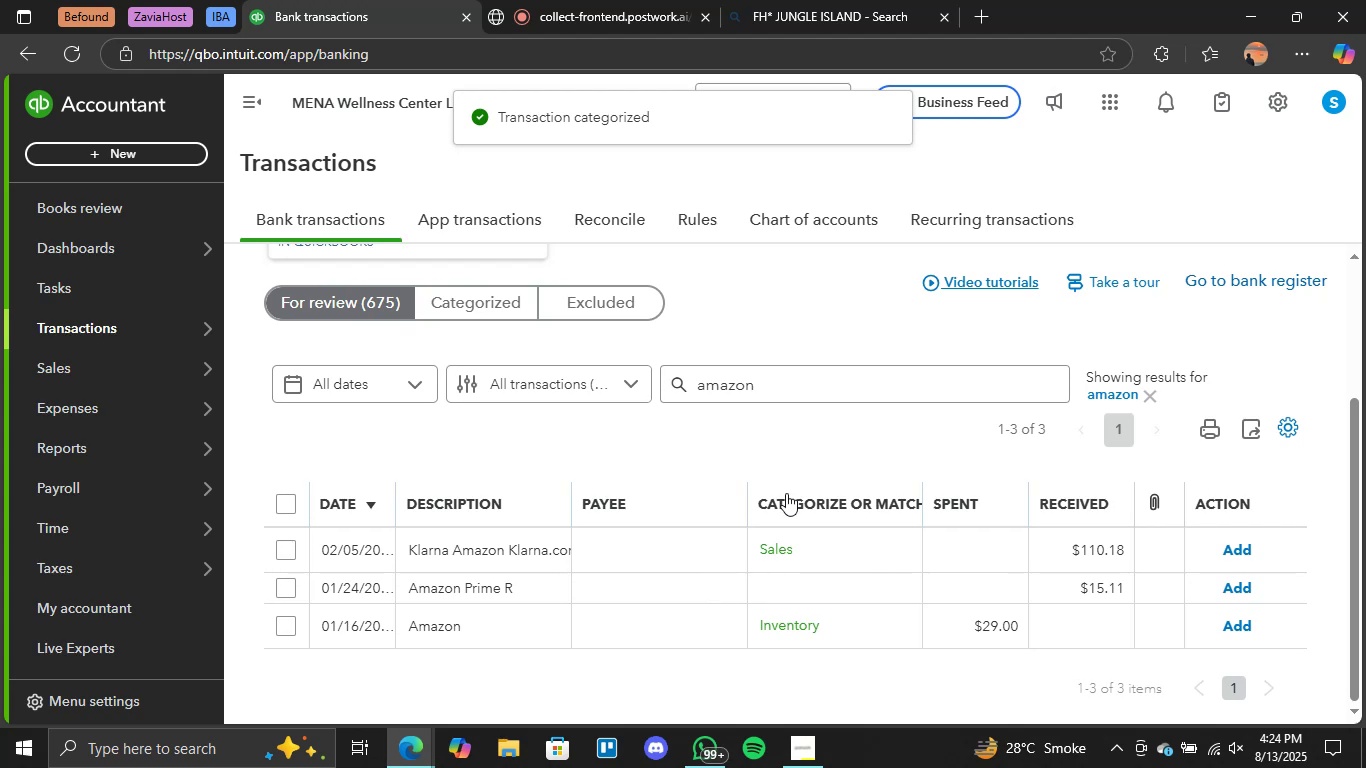 
left_click([765, 550])
 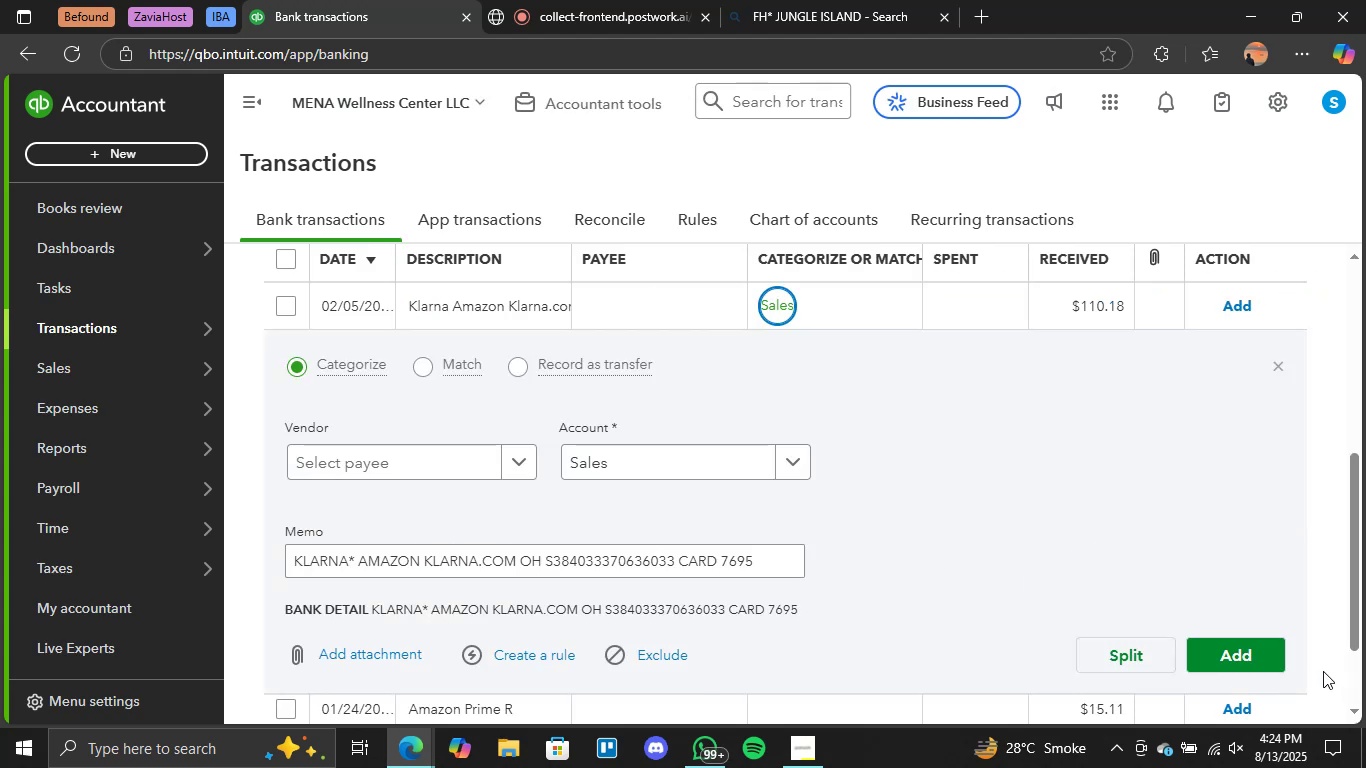 
left_click([1247, 649])
 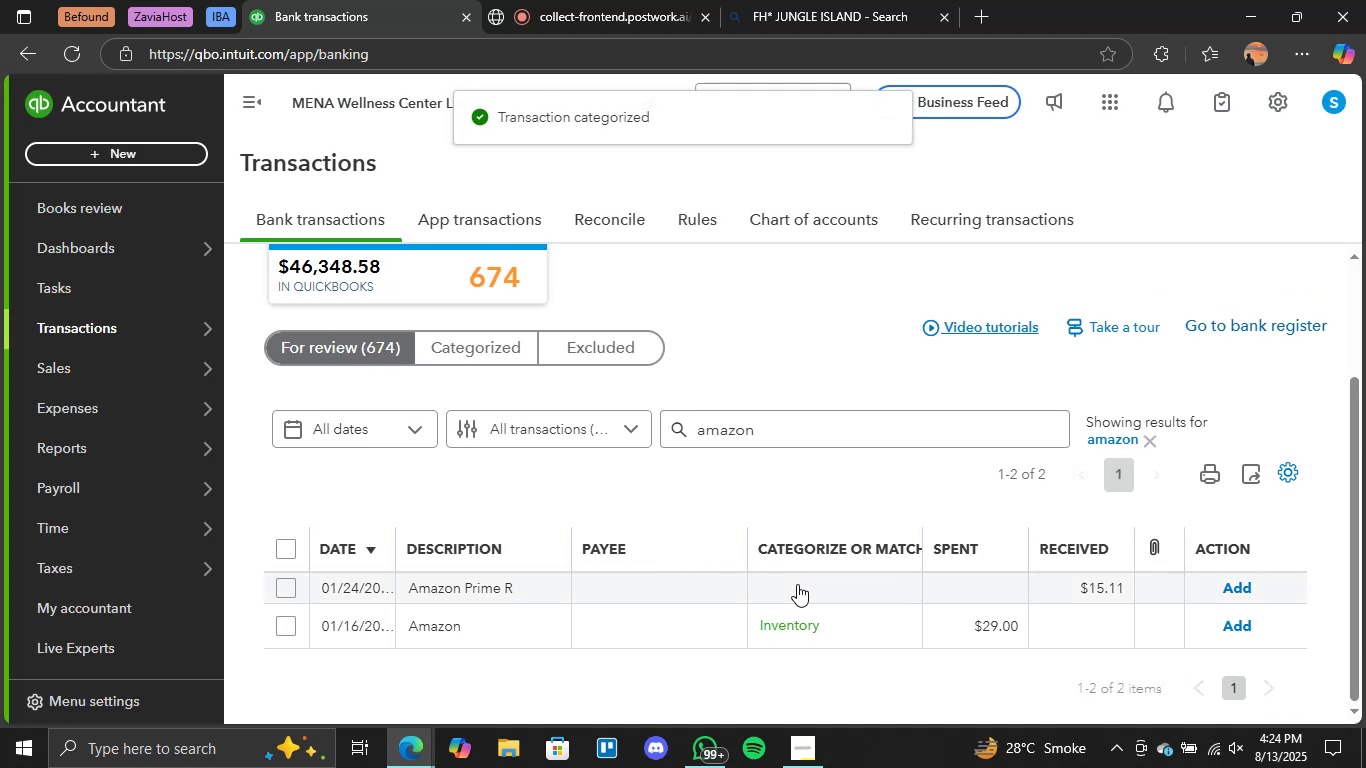 
left_click([784, 461])
 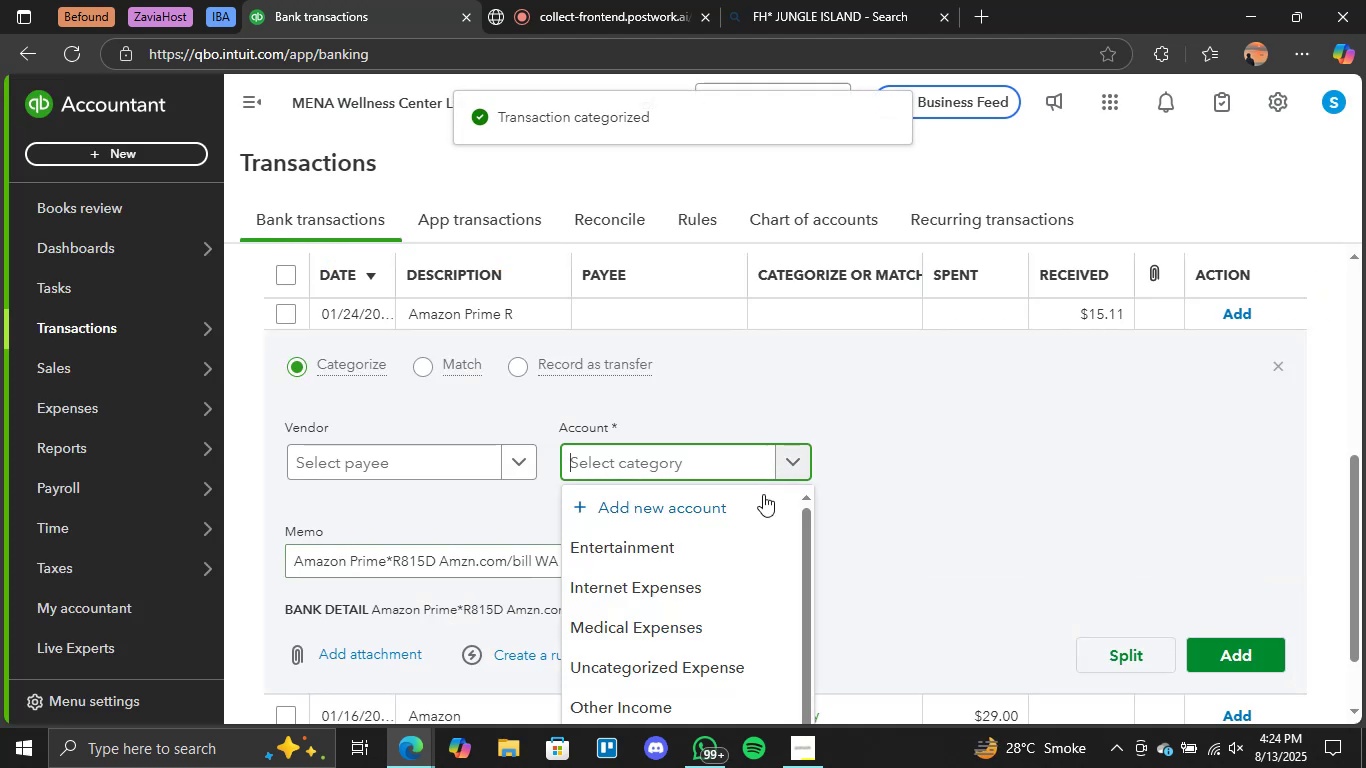 
scroll: coordinate [729, 509], scroll_direction: none, amount: 0.0
 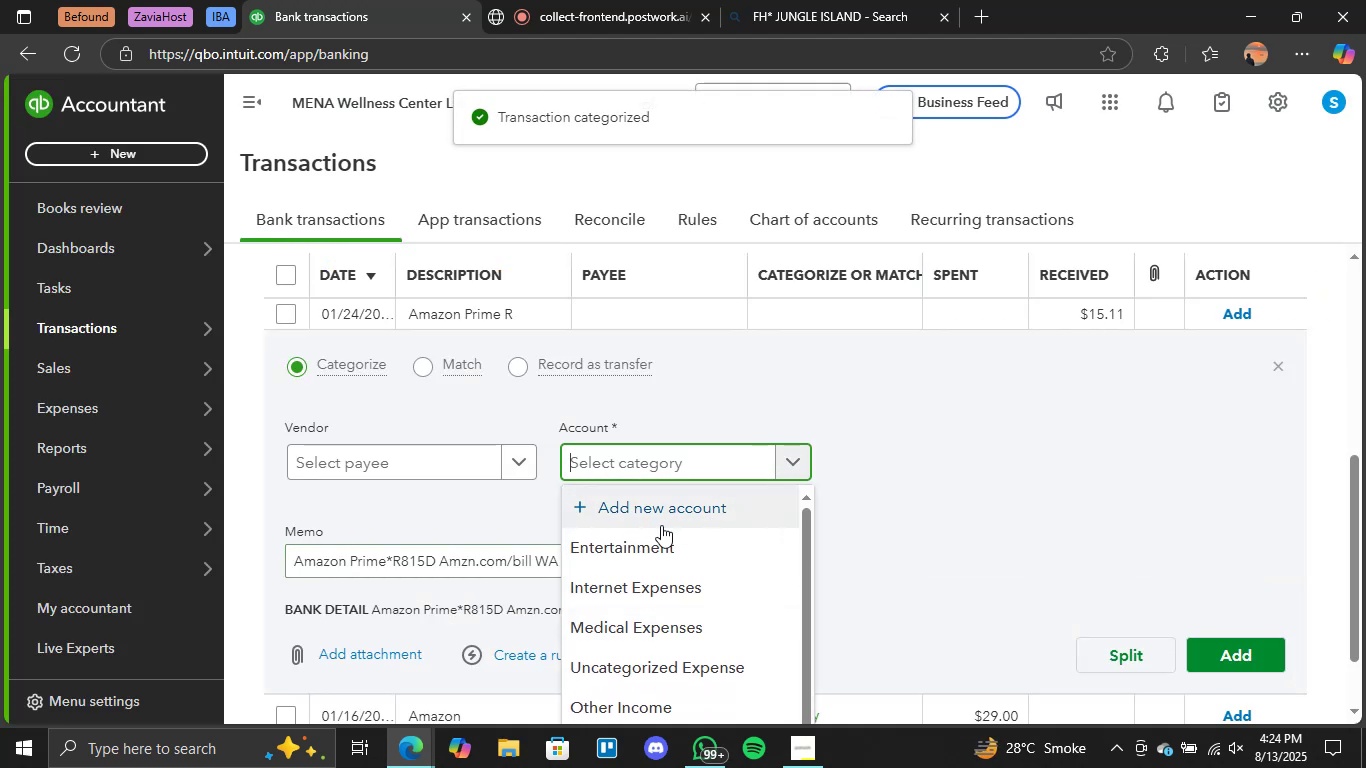 
left_click([643, 538])
 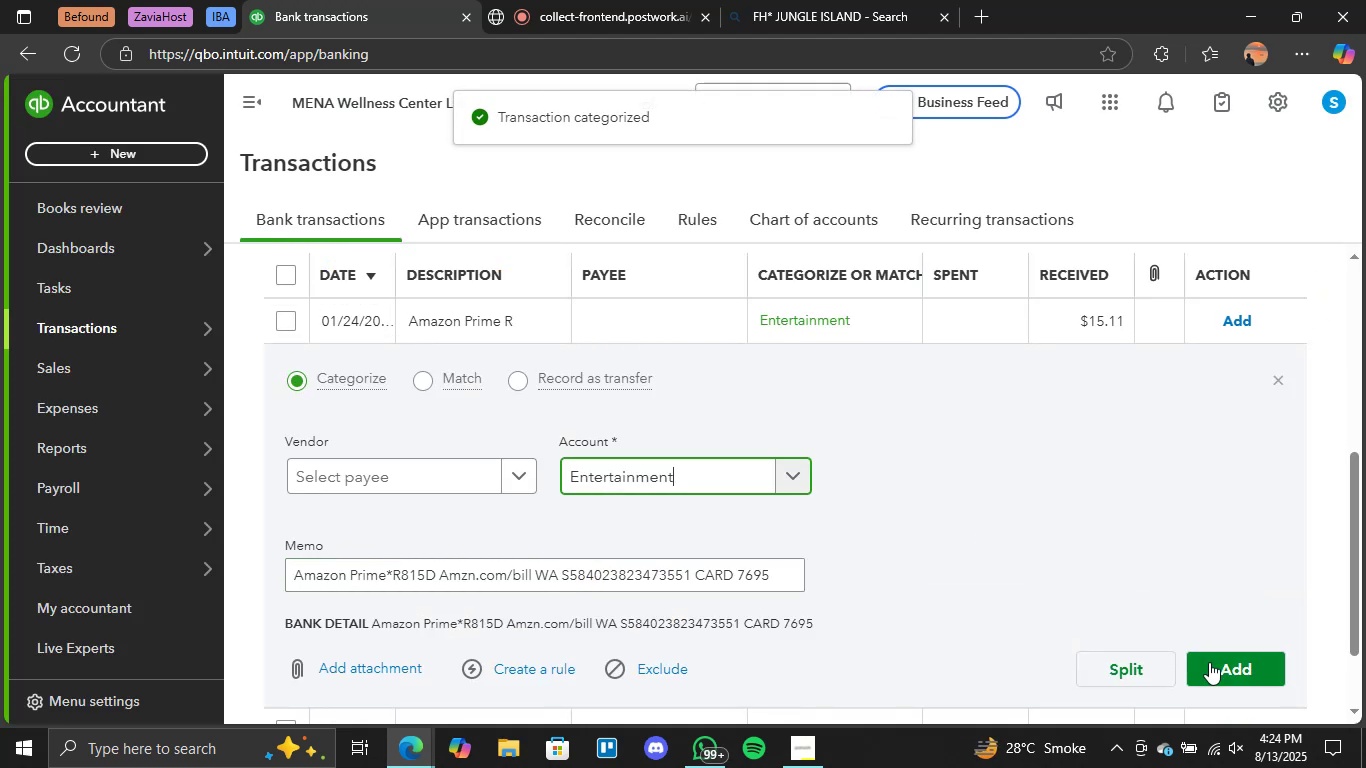 
left_click([1211, 664])
 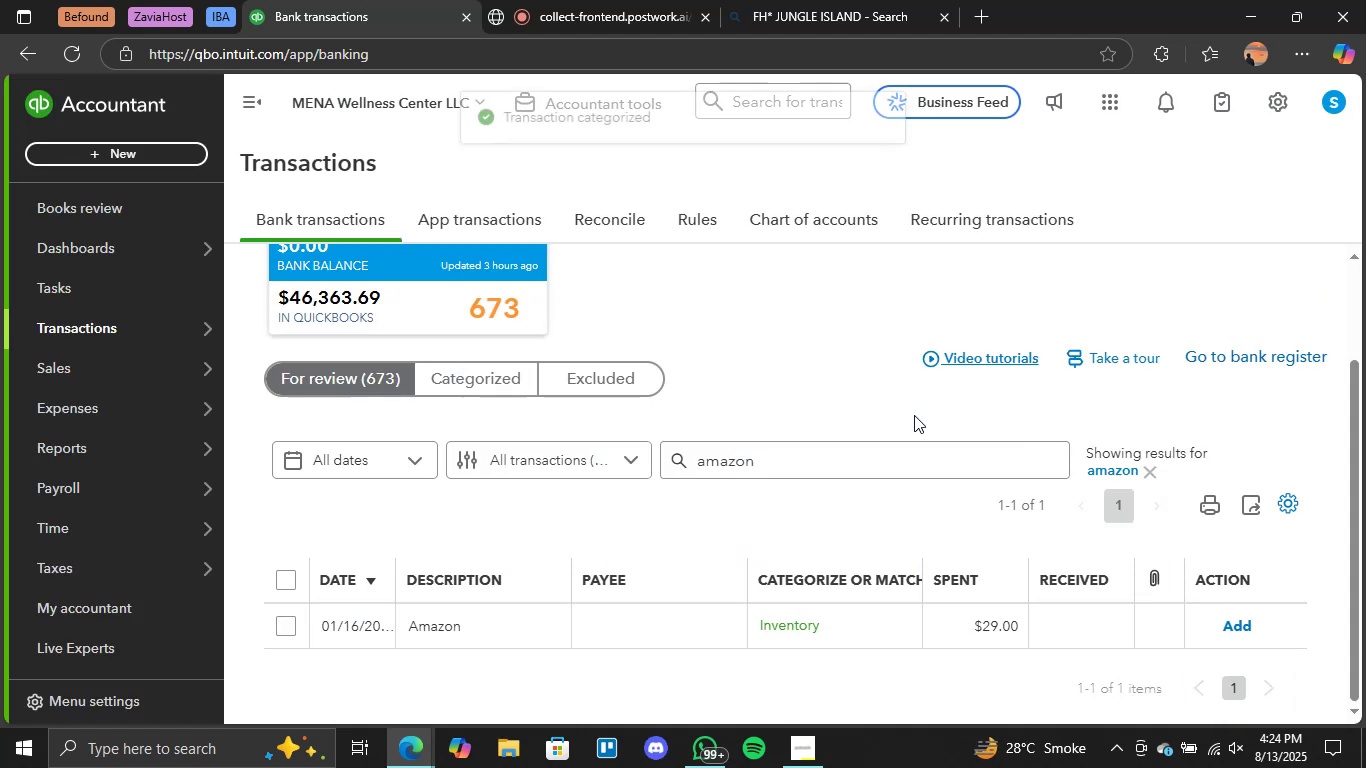 
scroll: coordinate [881, 532], scroll_direction: down, amount: 1.0
 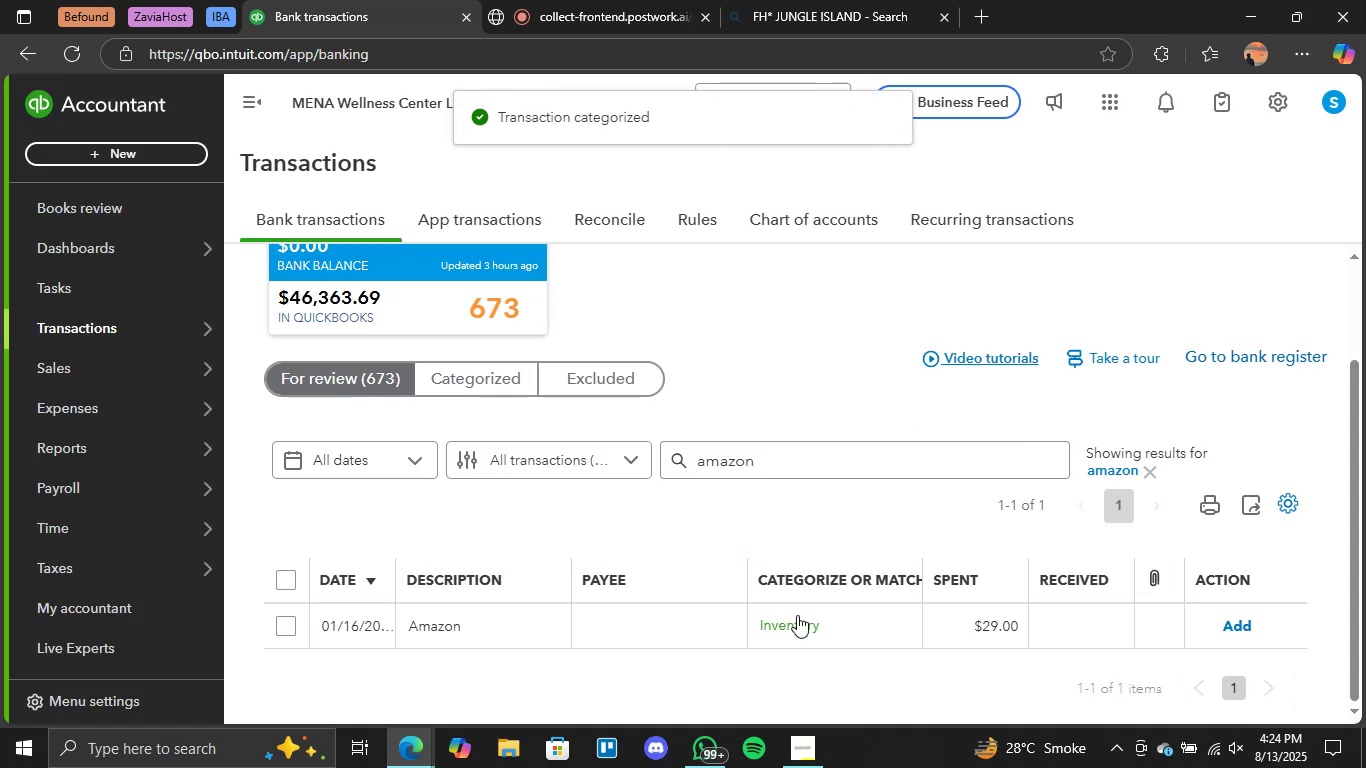 
left_click([798, 626])
 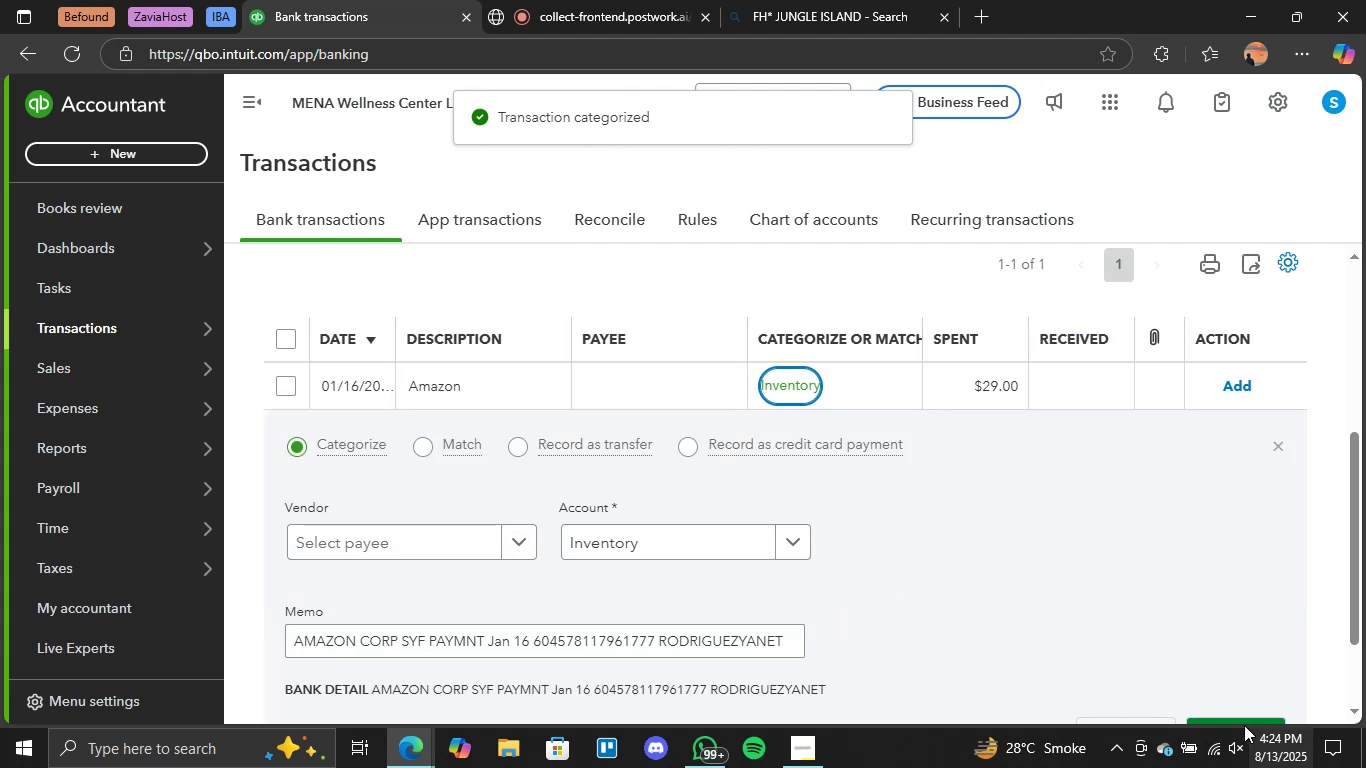 
left_click([1232, 722])
 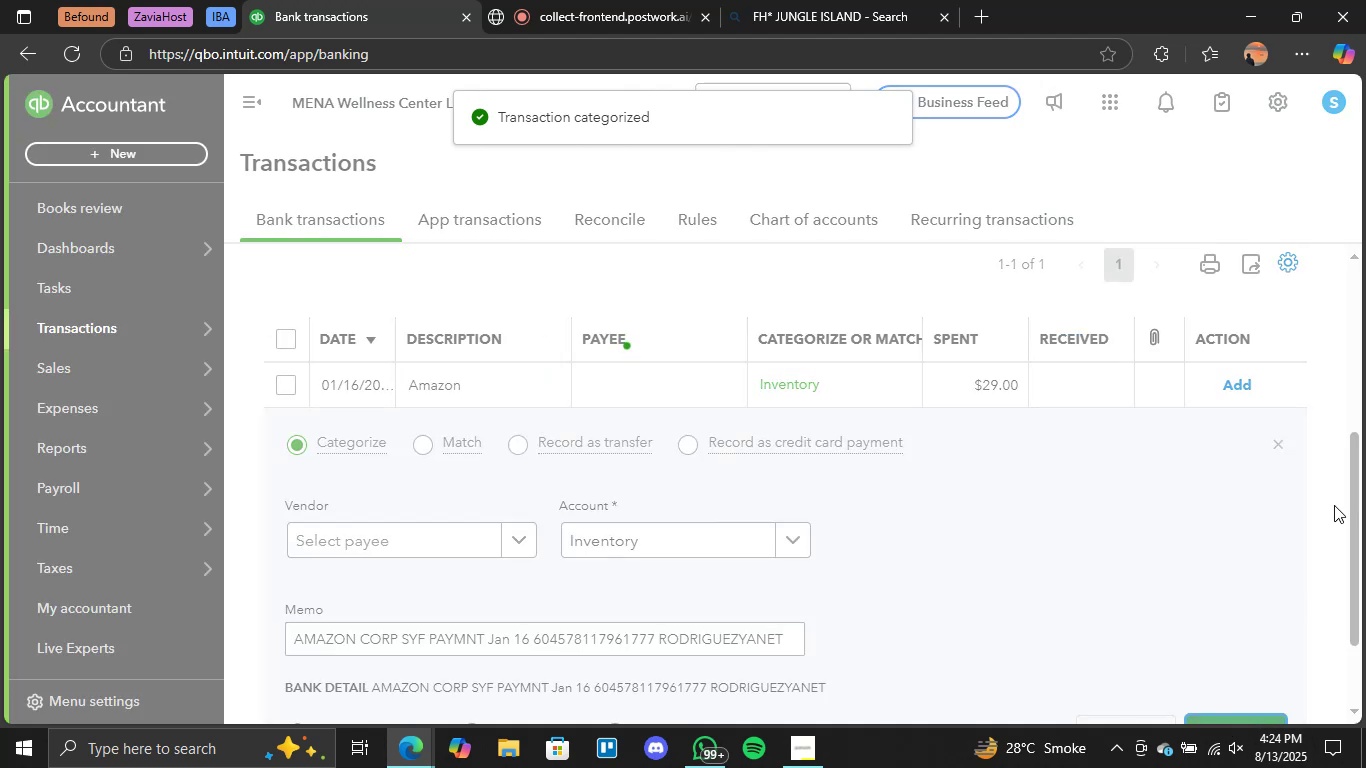 
scroll: coordinate [1139, 478], scroll_direction: up, amount: 2.0
 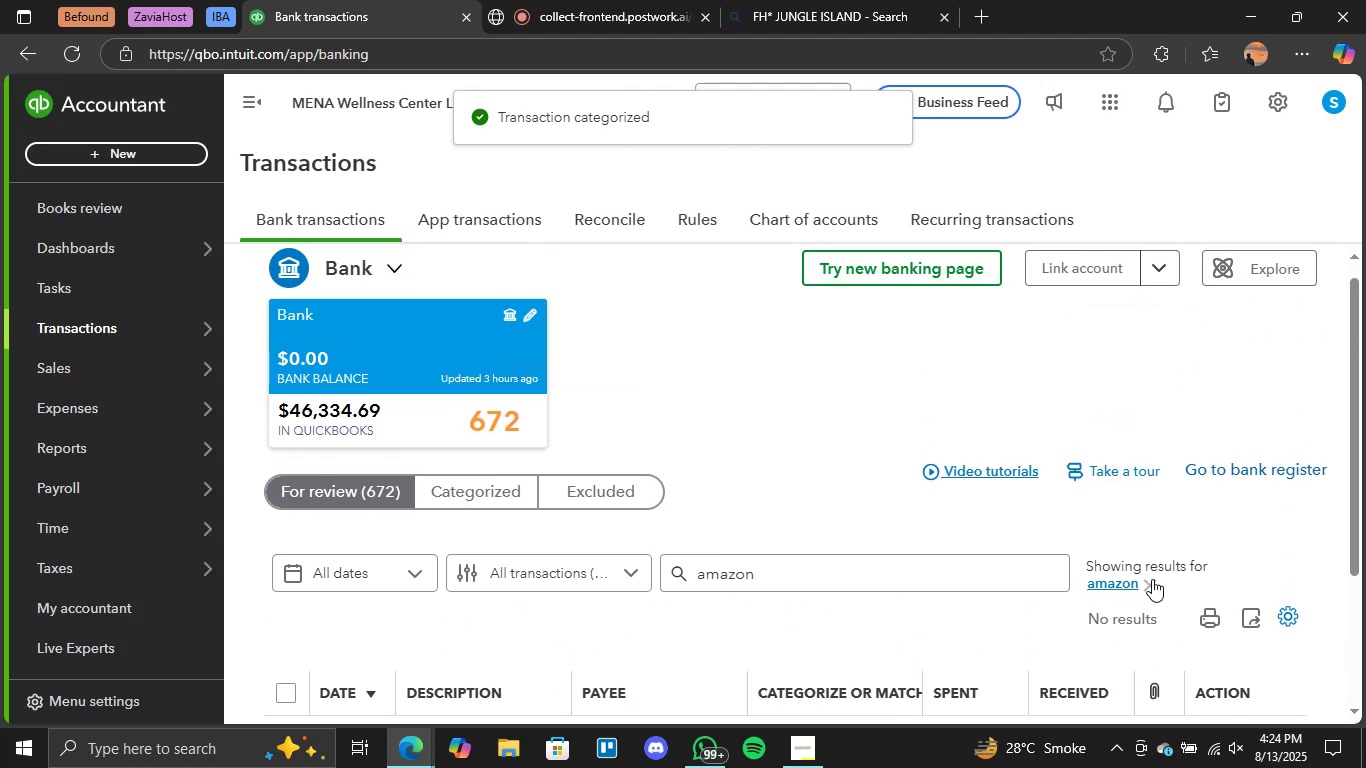 
left_click([1152, 590])
 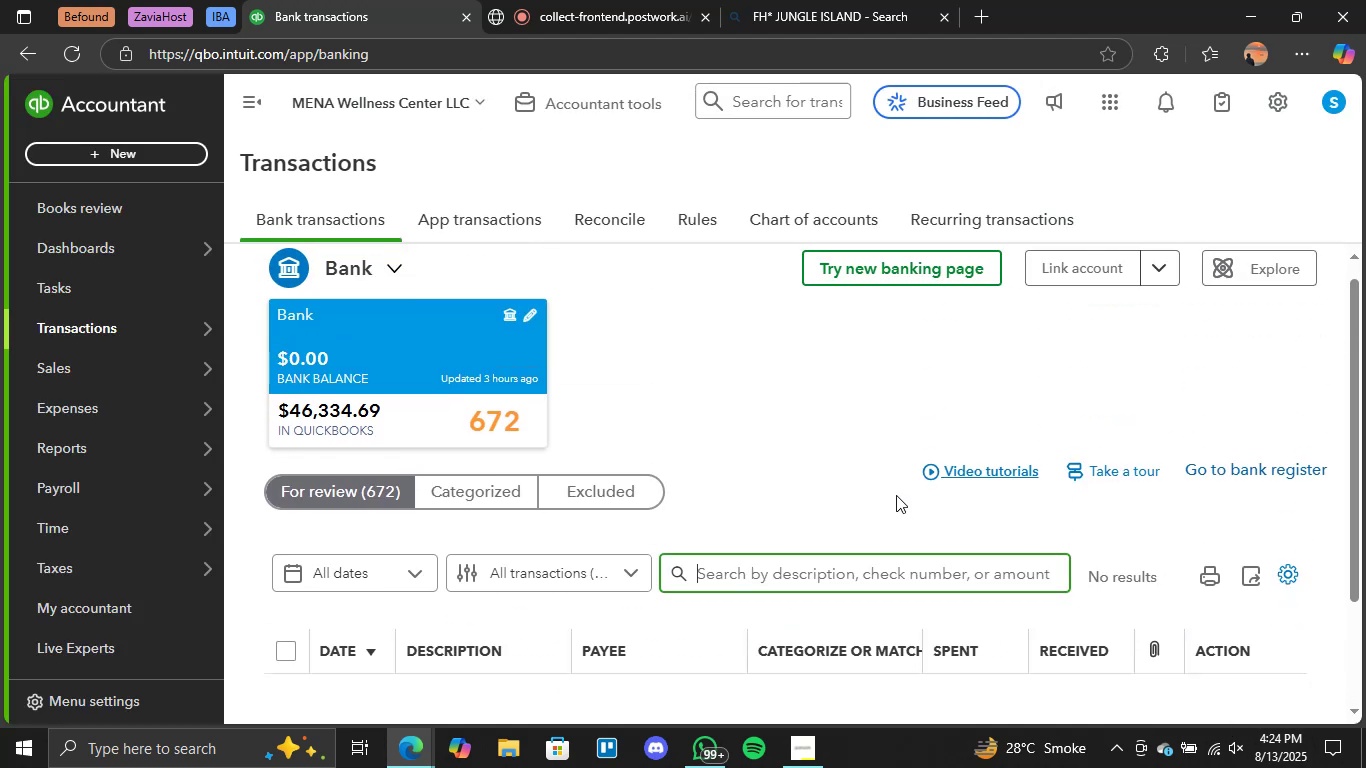 
scroll: coordinate [989, 508], scroll_direction: none, amount: 0.0
 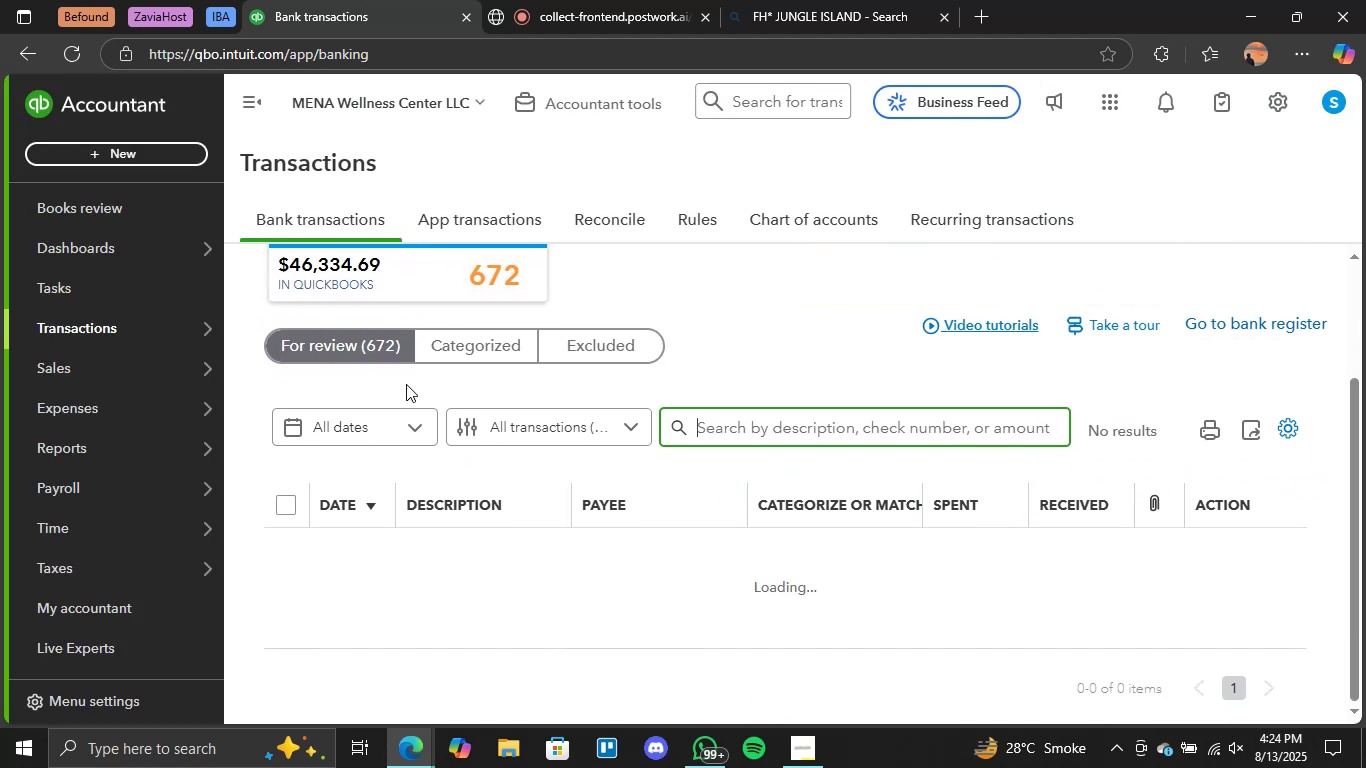 
left_click([405, 339])
 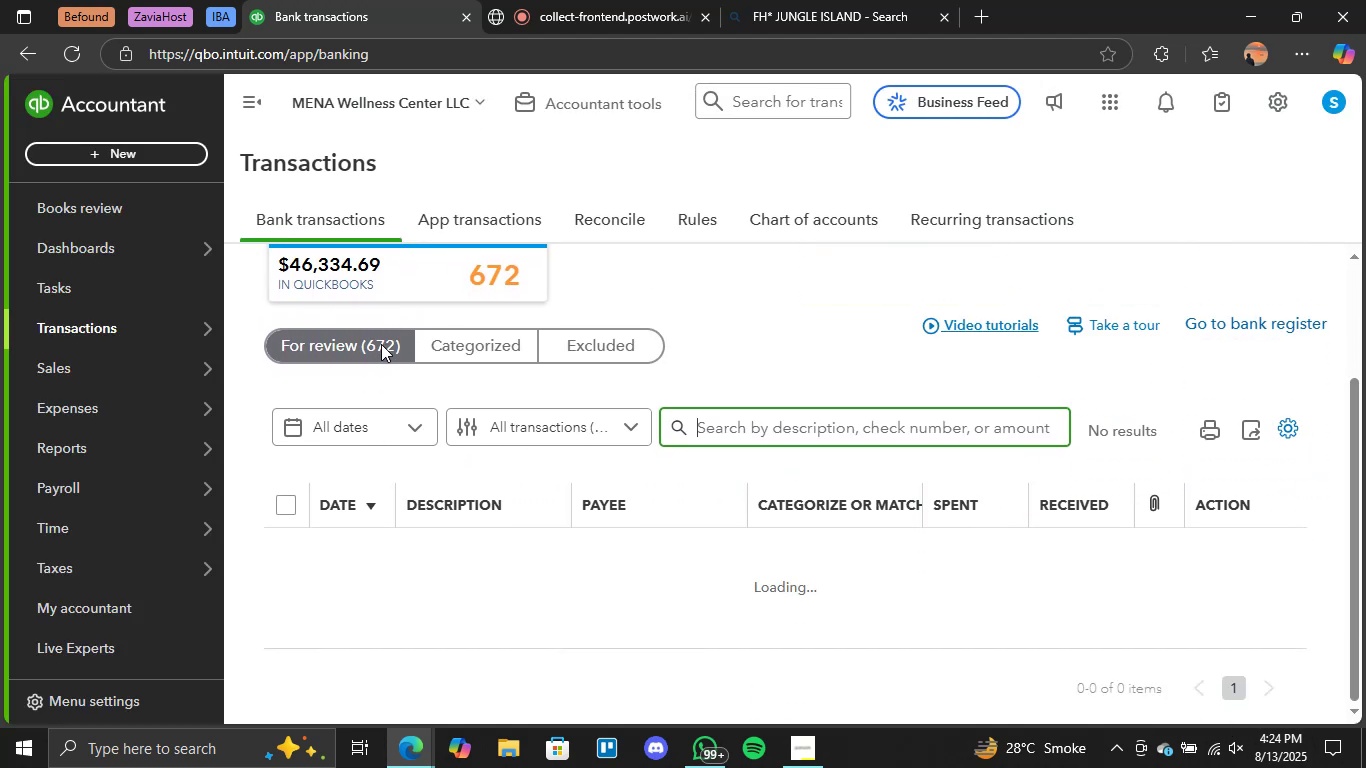 
left_click([701, 310])
 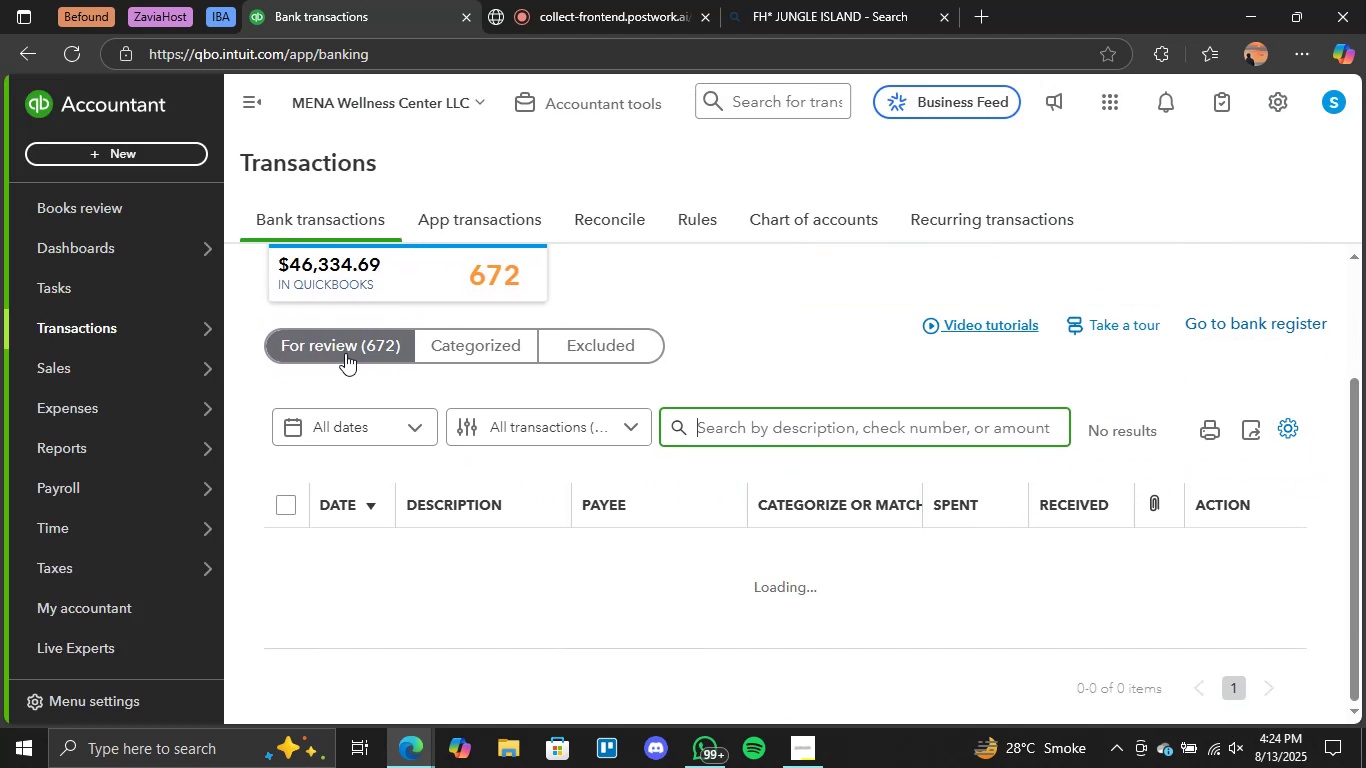 
left_click([345, 353])
 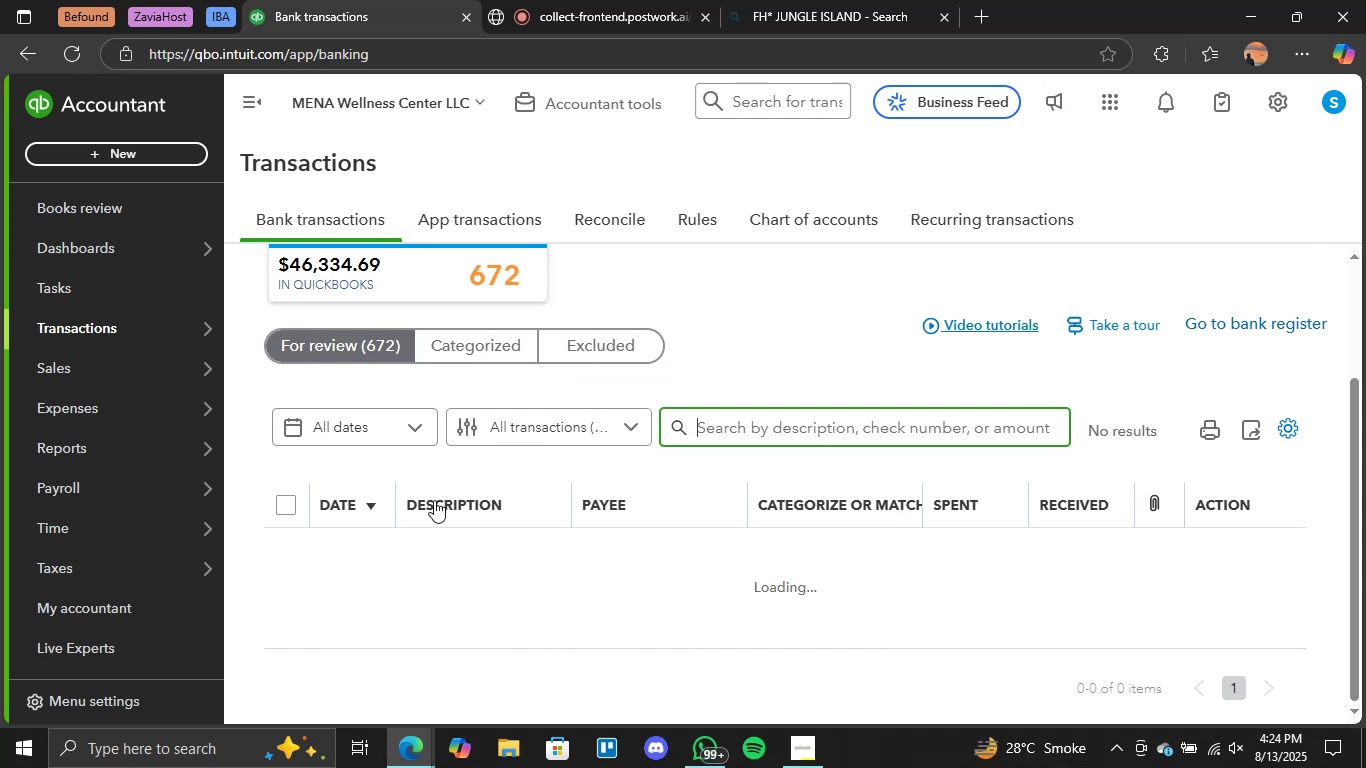 
left_click([348, 340])
 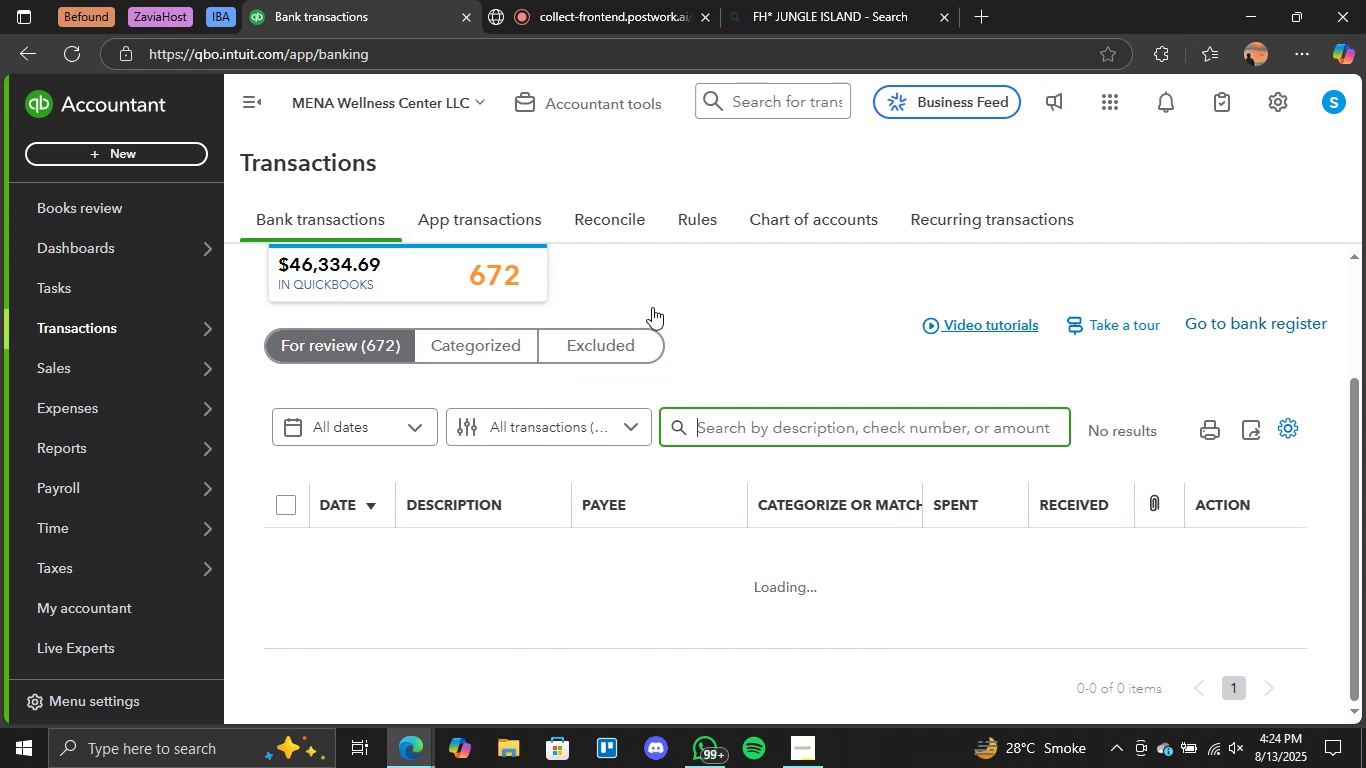 
left_click([763, 297])
 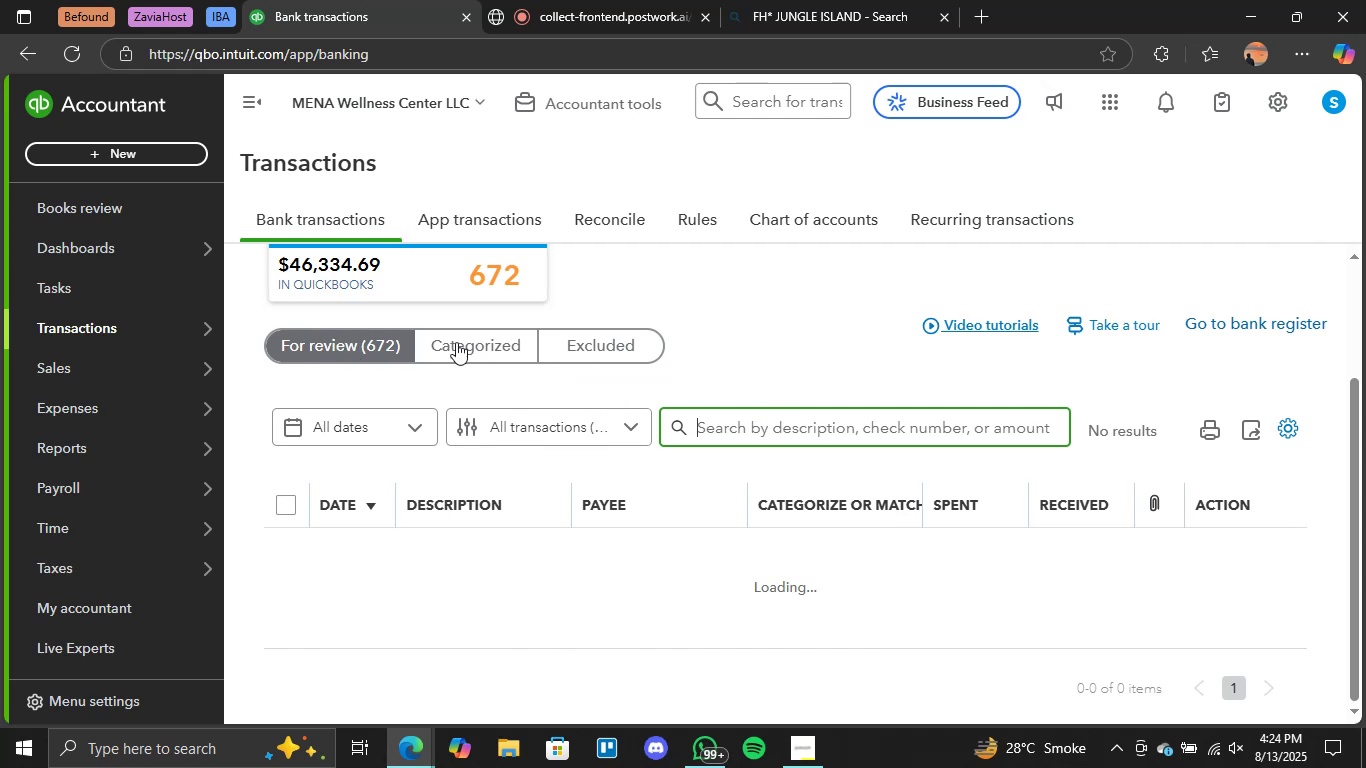 
double_click([352, 343])
 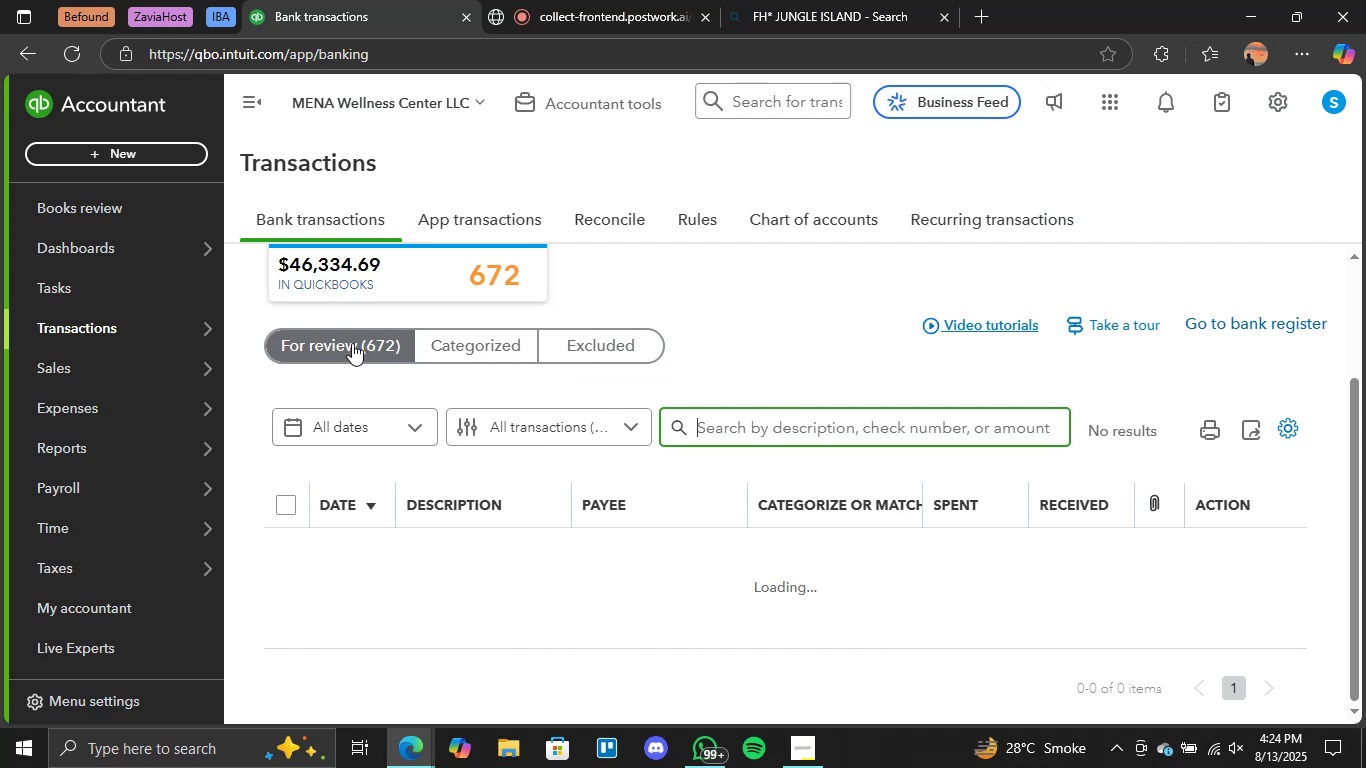 
triple_click([352, 343])
 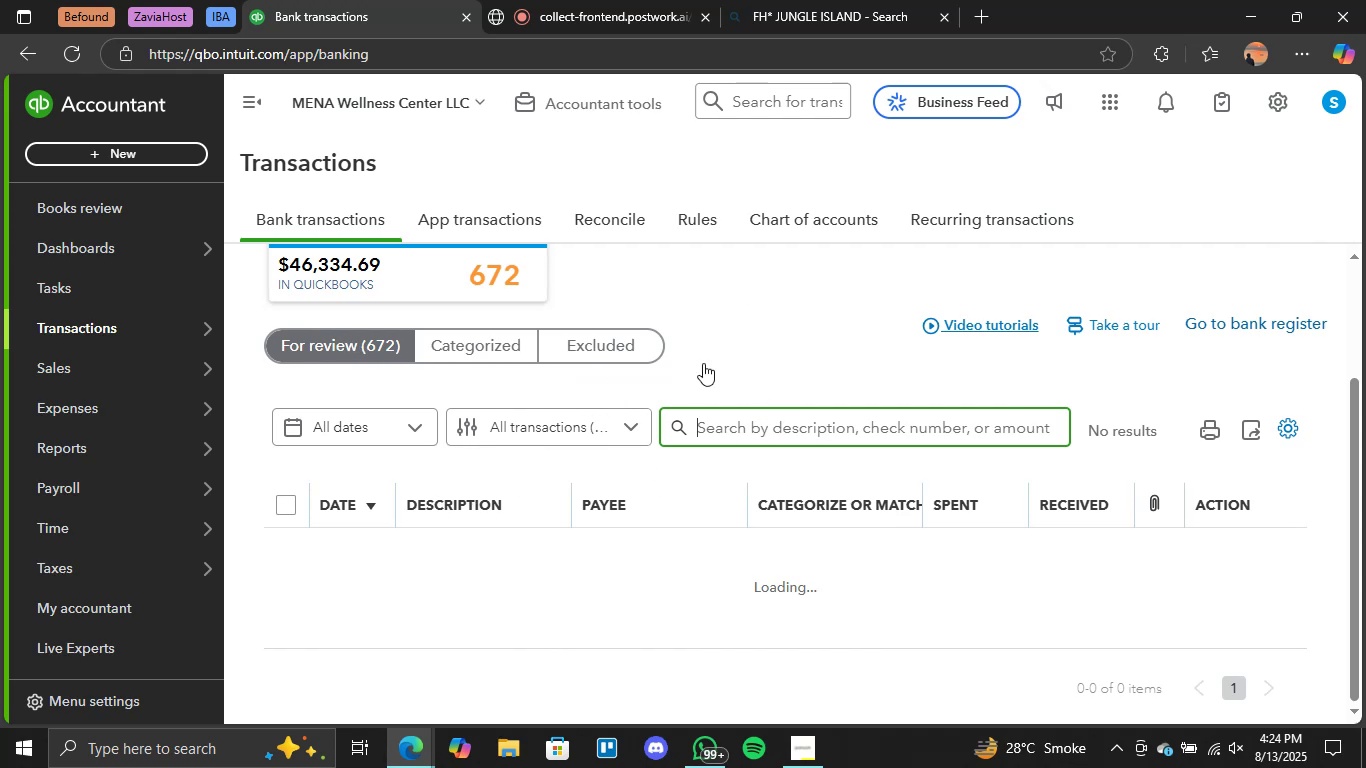 
scroll: coordinate [759, 374], scroll_direction: down, amount: 4.0
 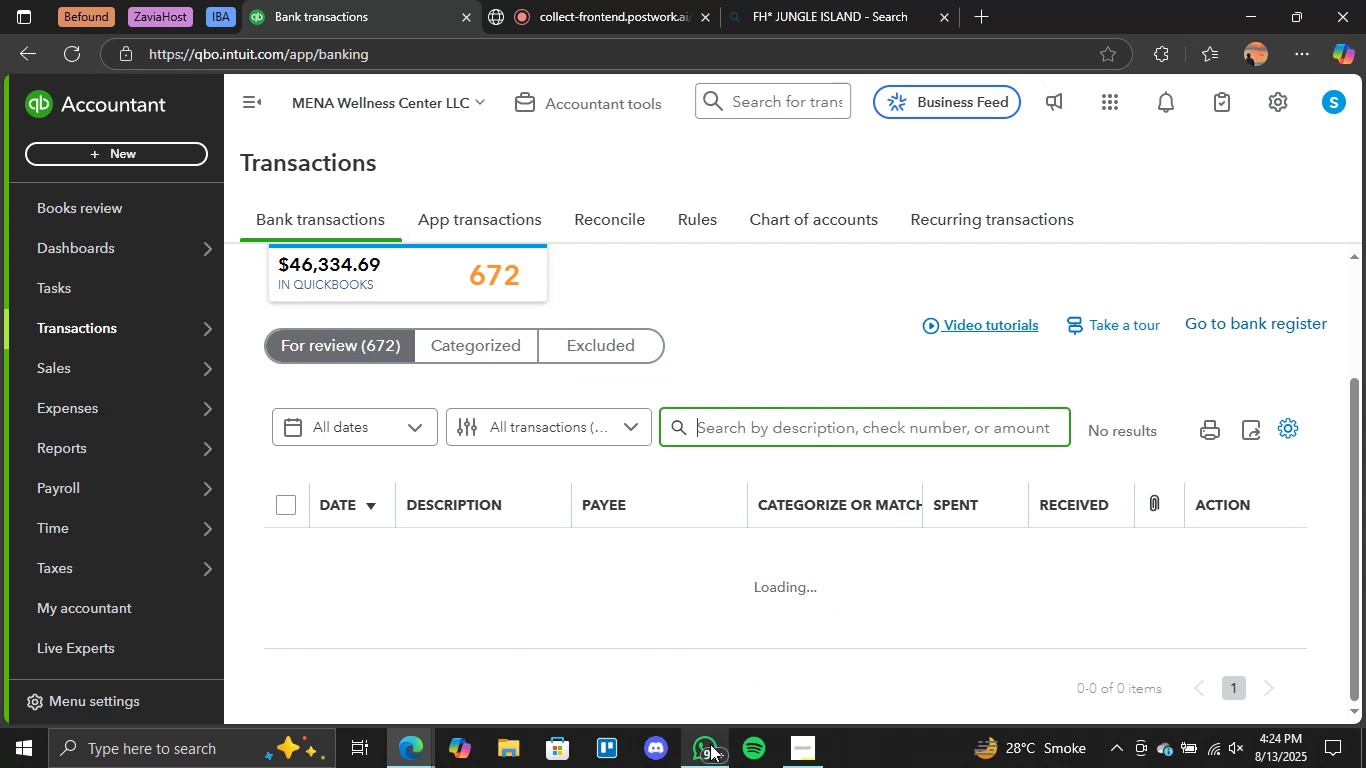 
left_click([797, 603])
 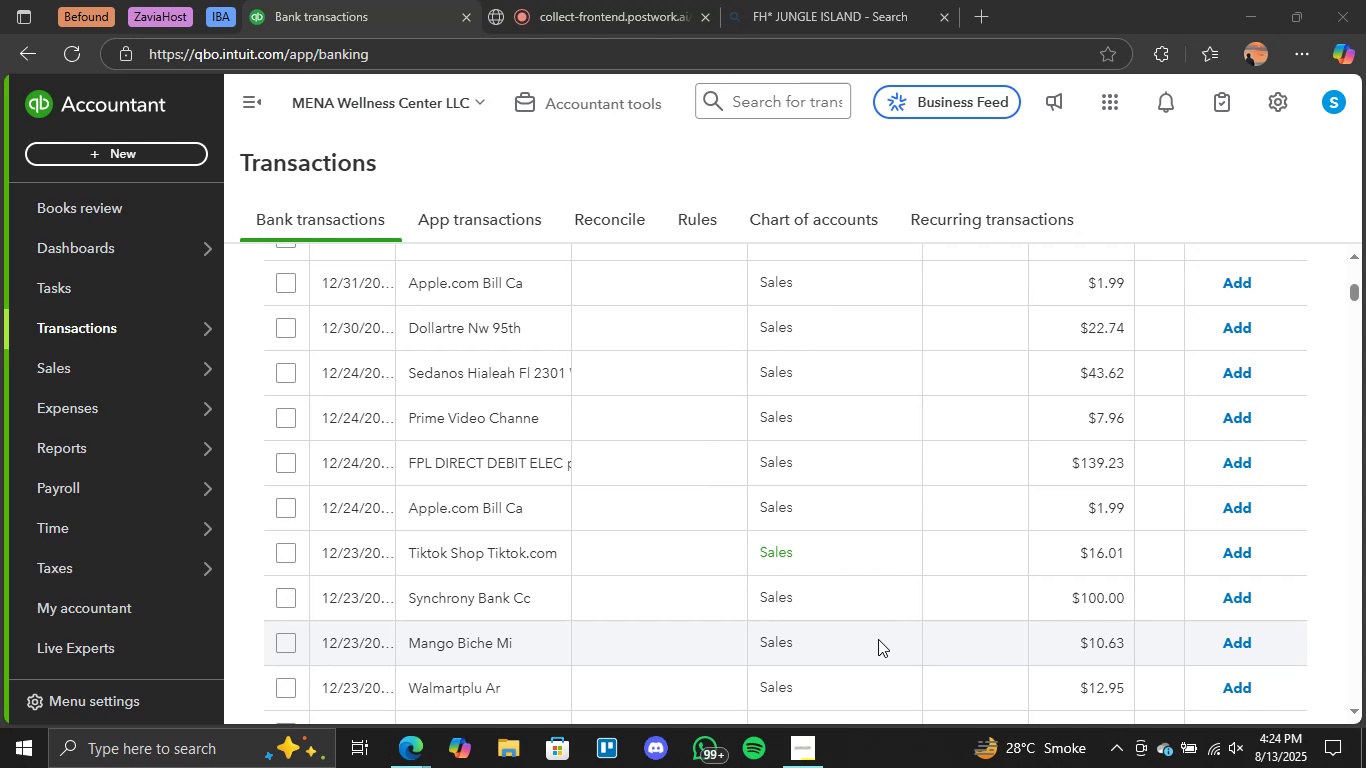 
wait(32.25)
 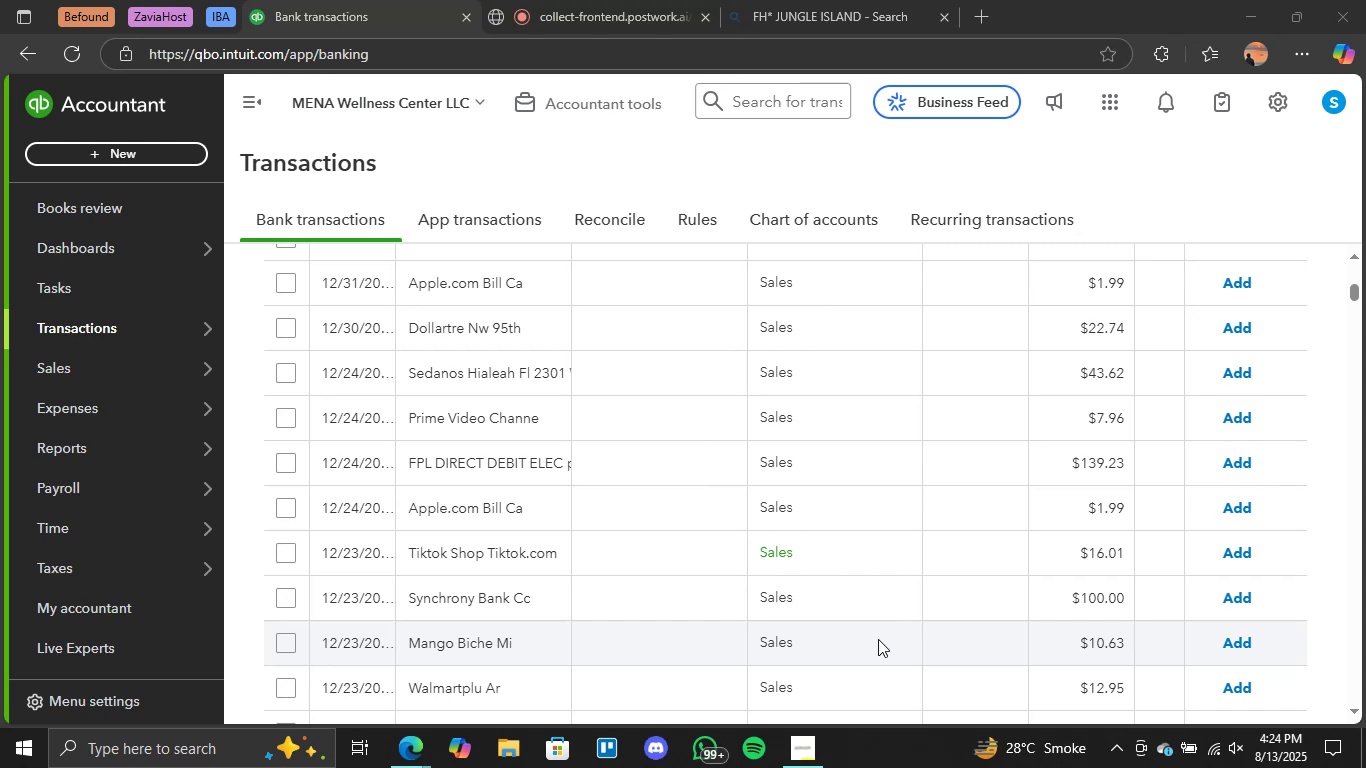 
scroll: coordinate [761, 674], scroll_direction: up, amount: 4.0
 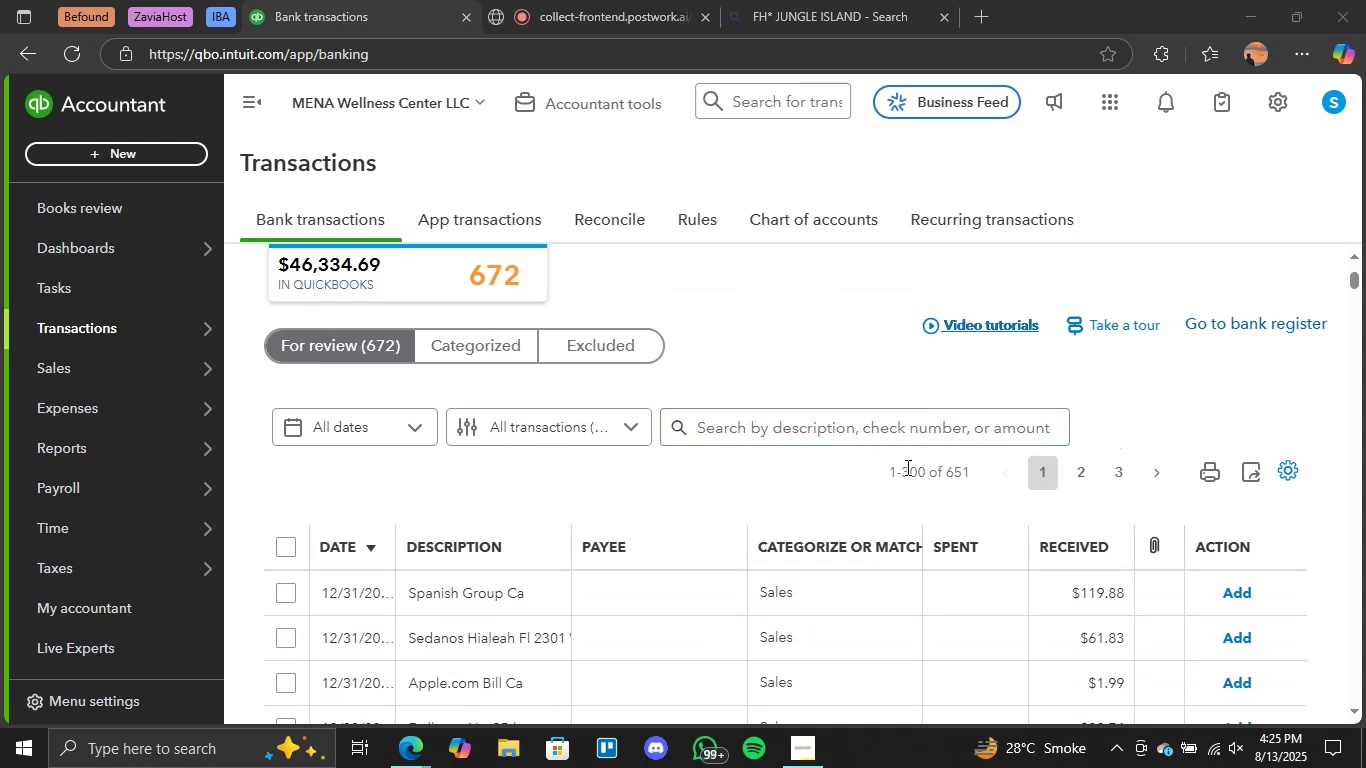 
left_click_drag(start_coordinate=[972, 474], to_coordinate=[887, 467])
 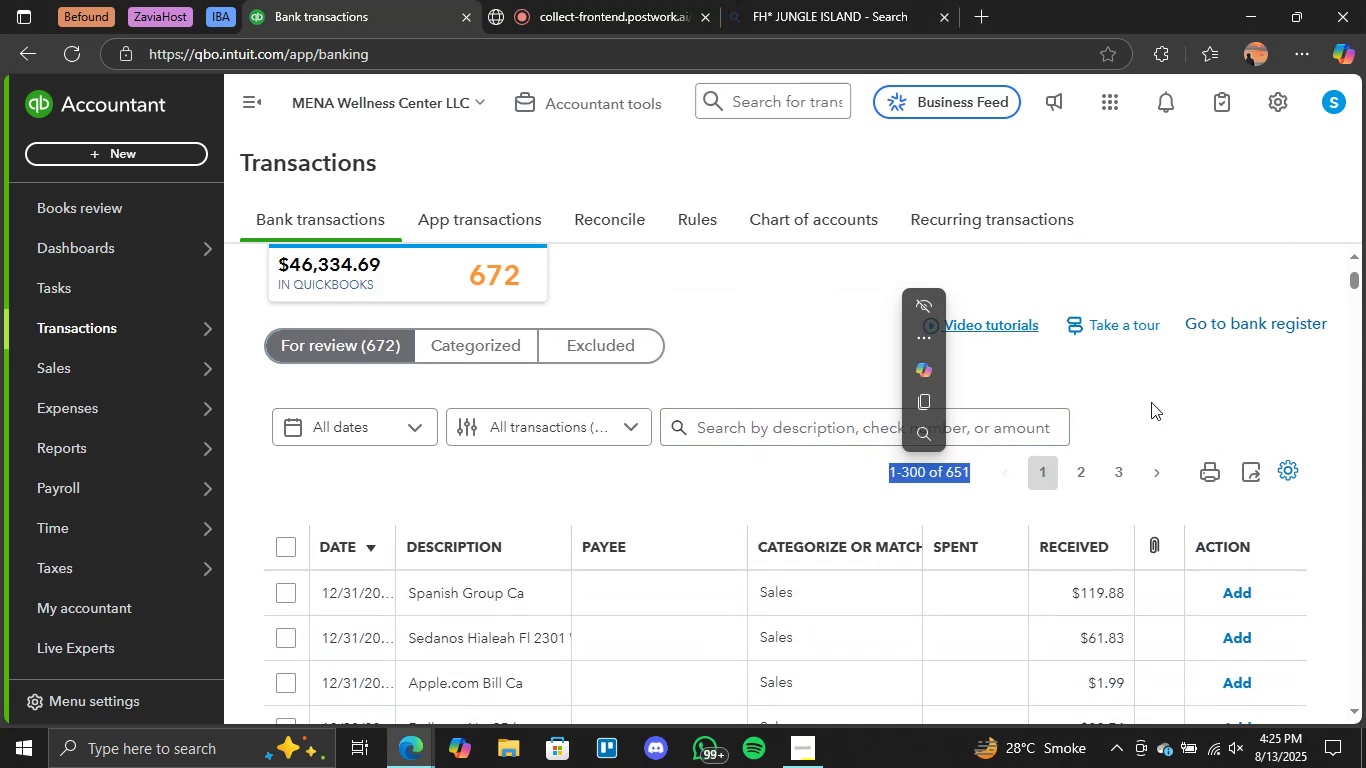 
left_click([1180, 399])
 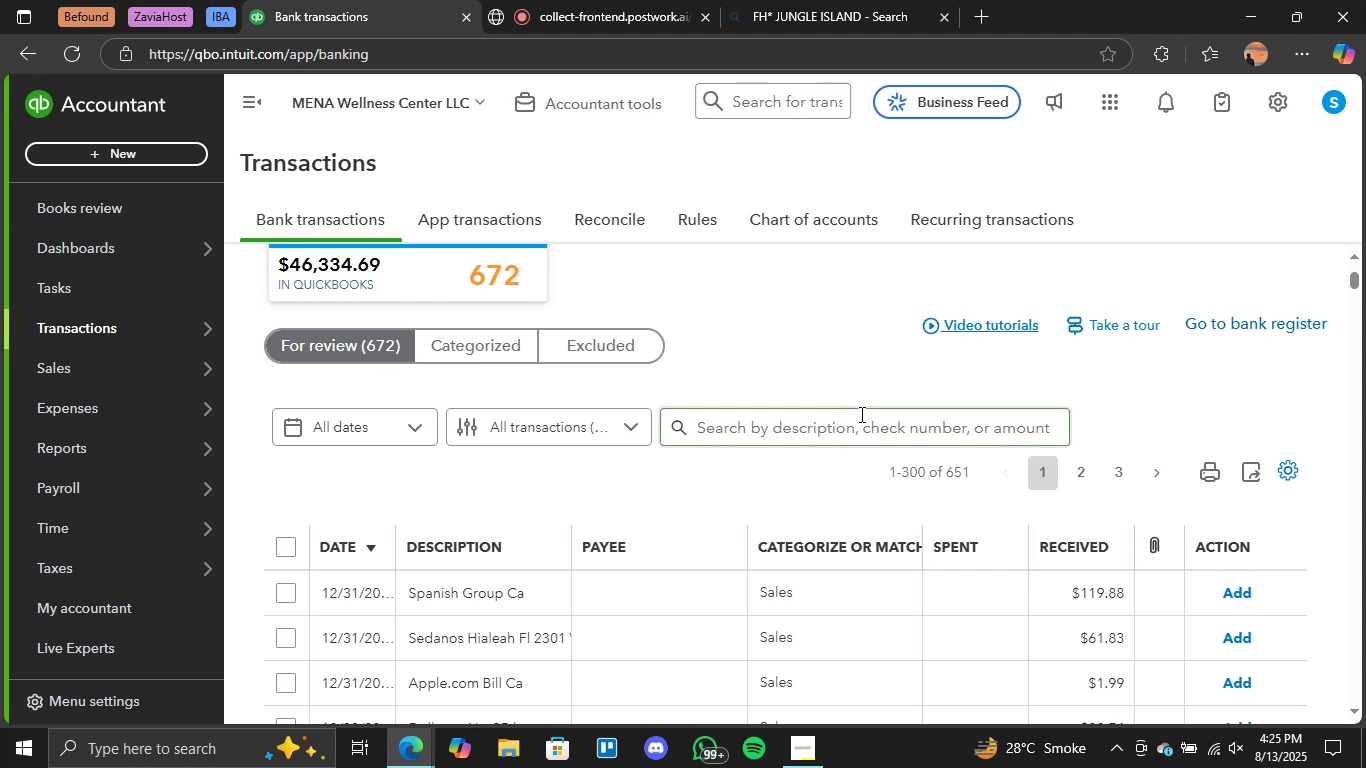 
left_click([829, 434])
 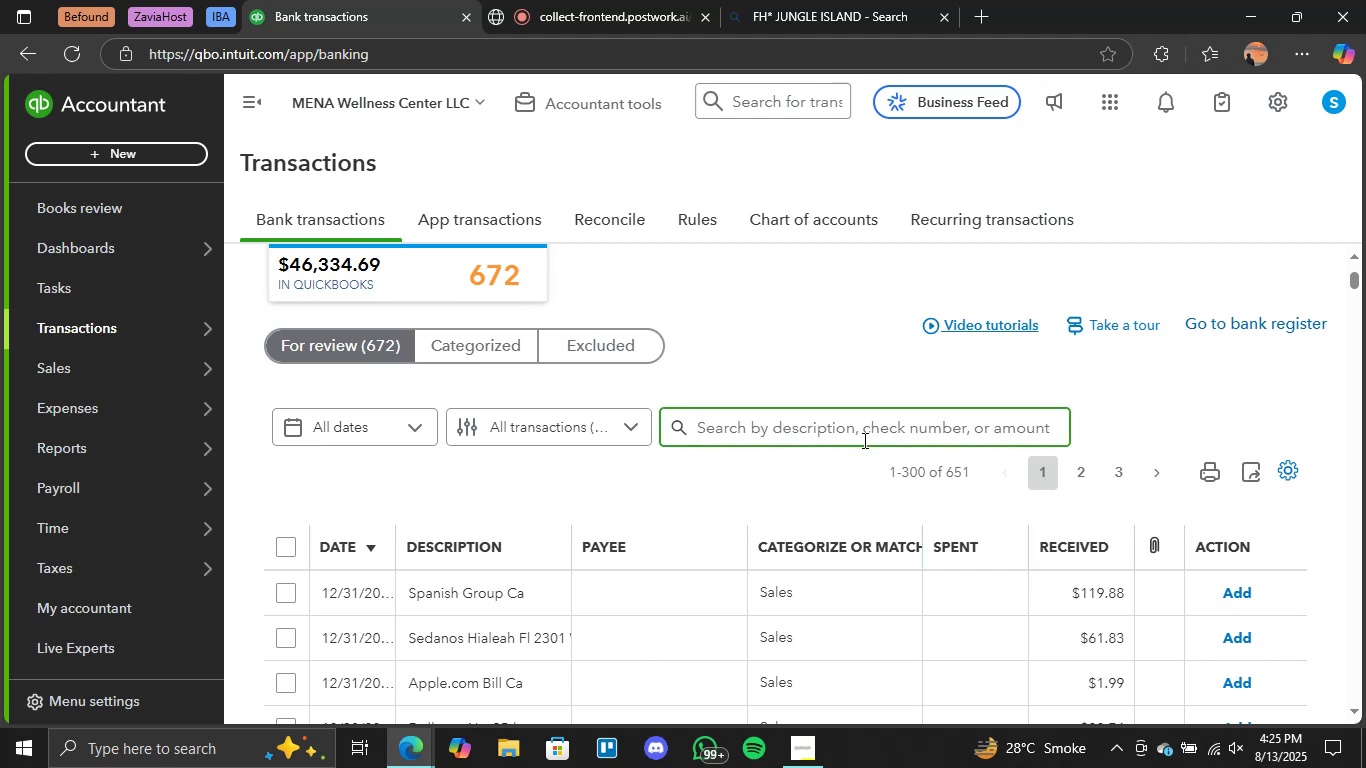 
type(amazon)
 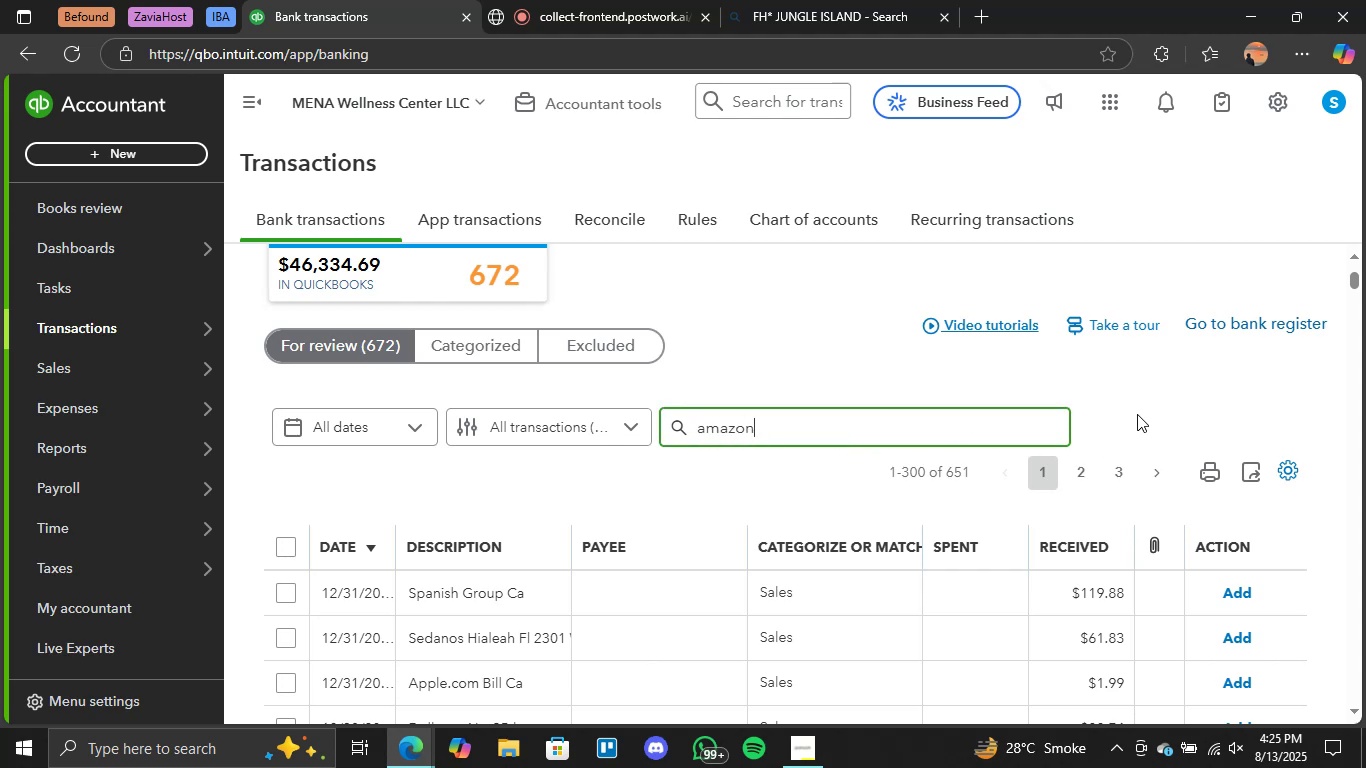 
key(Enter)
 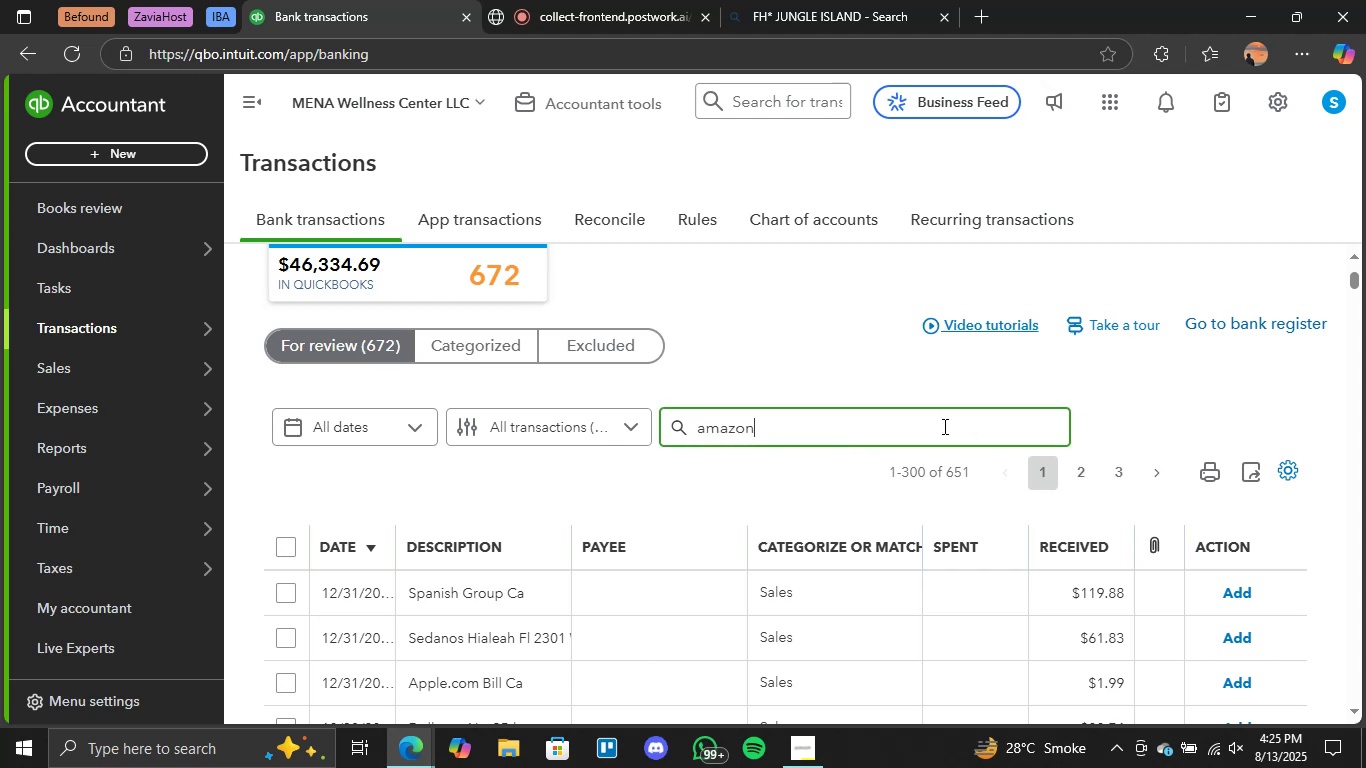 
key(Enter)
 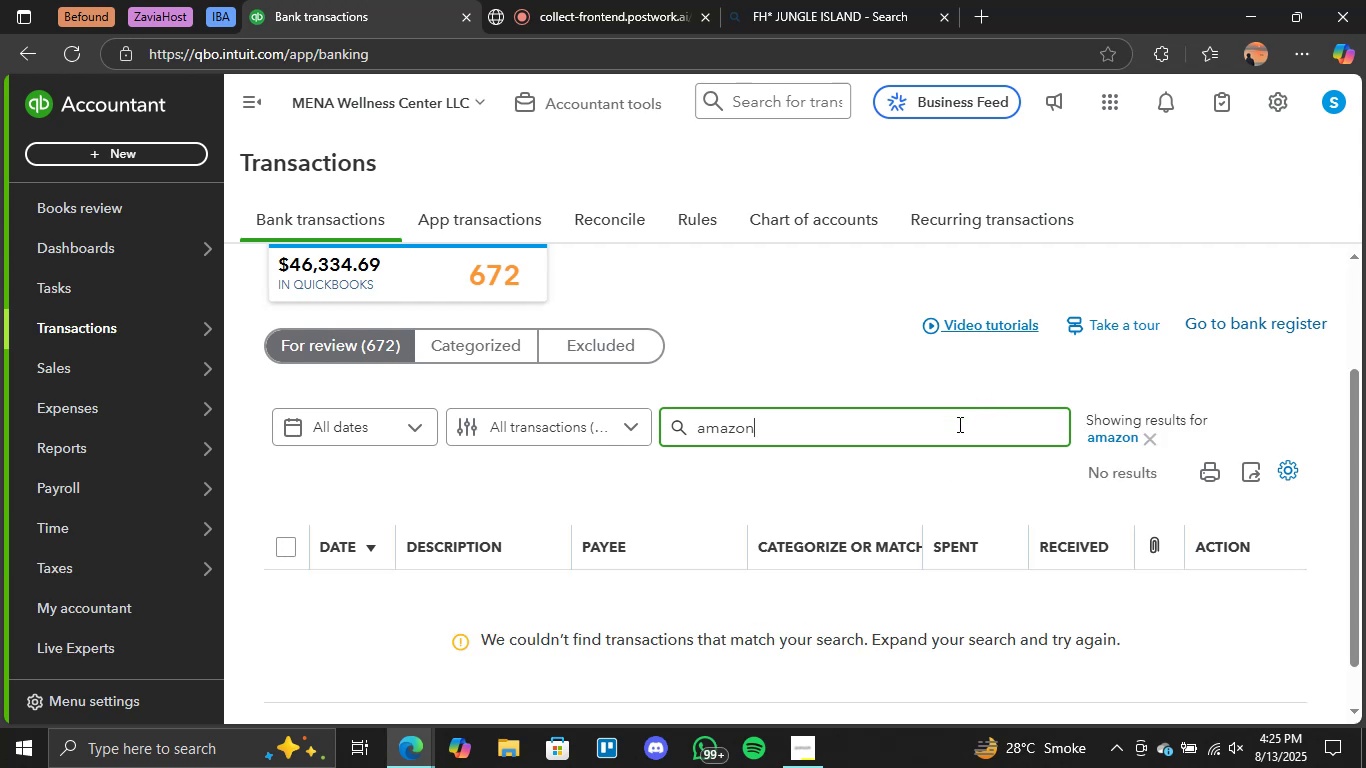 
left_click([1143, 438])
 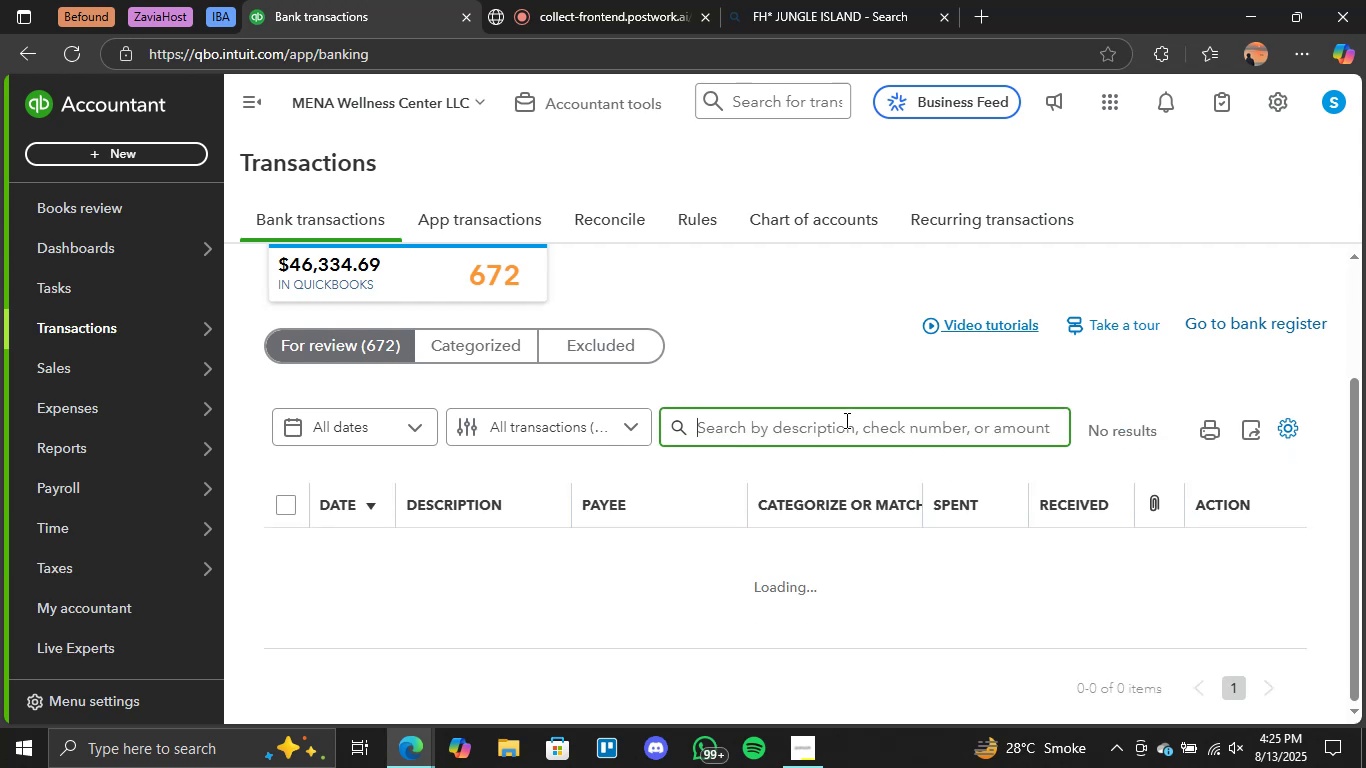 
left_click([845, 420])
 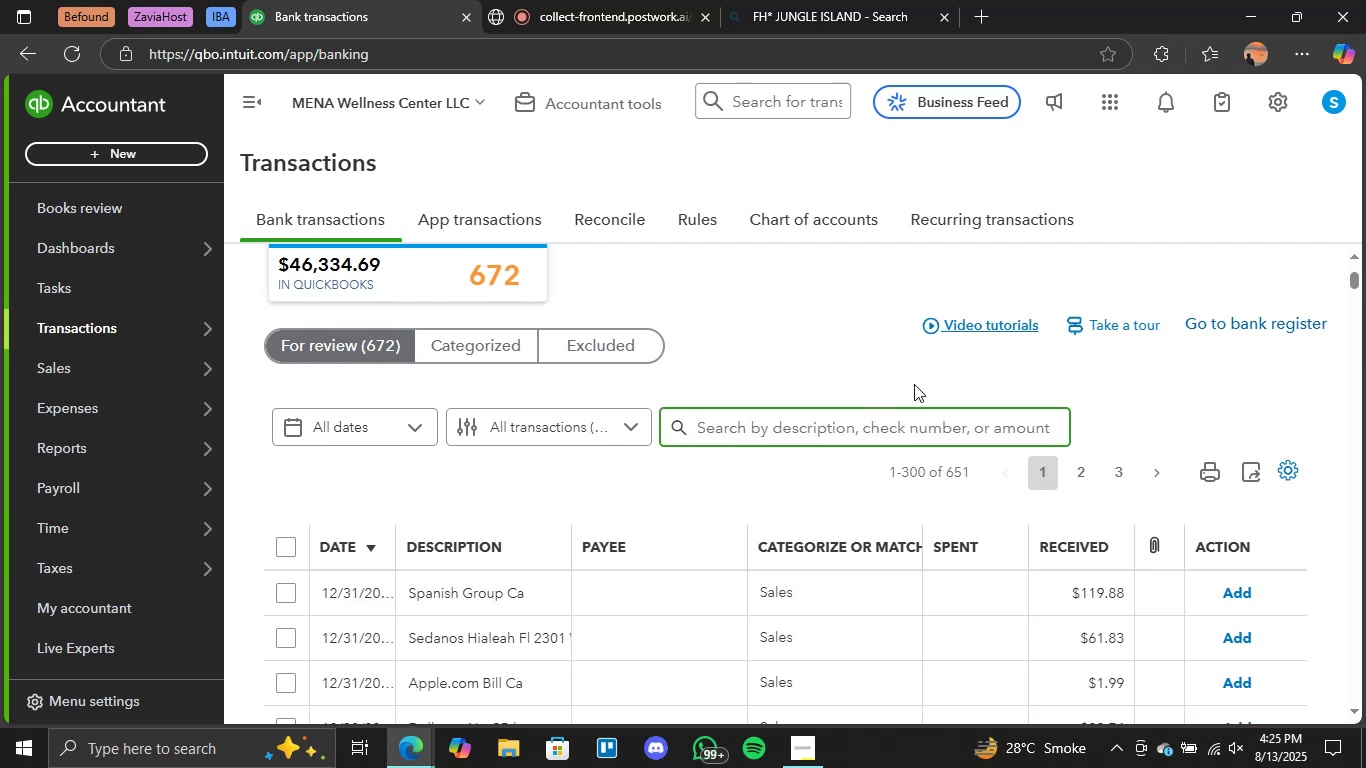 
type(apple)
 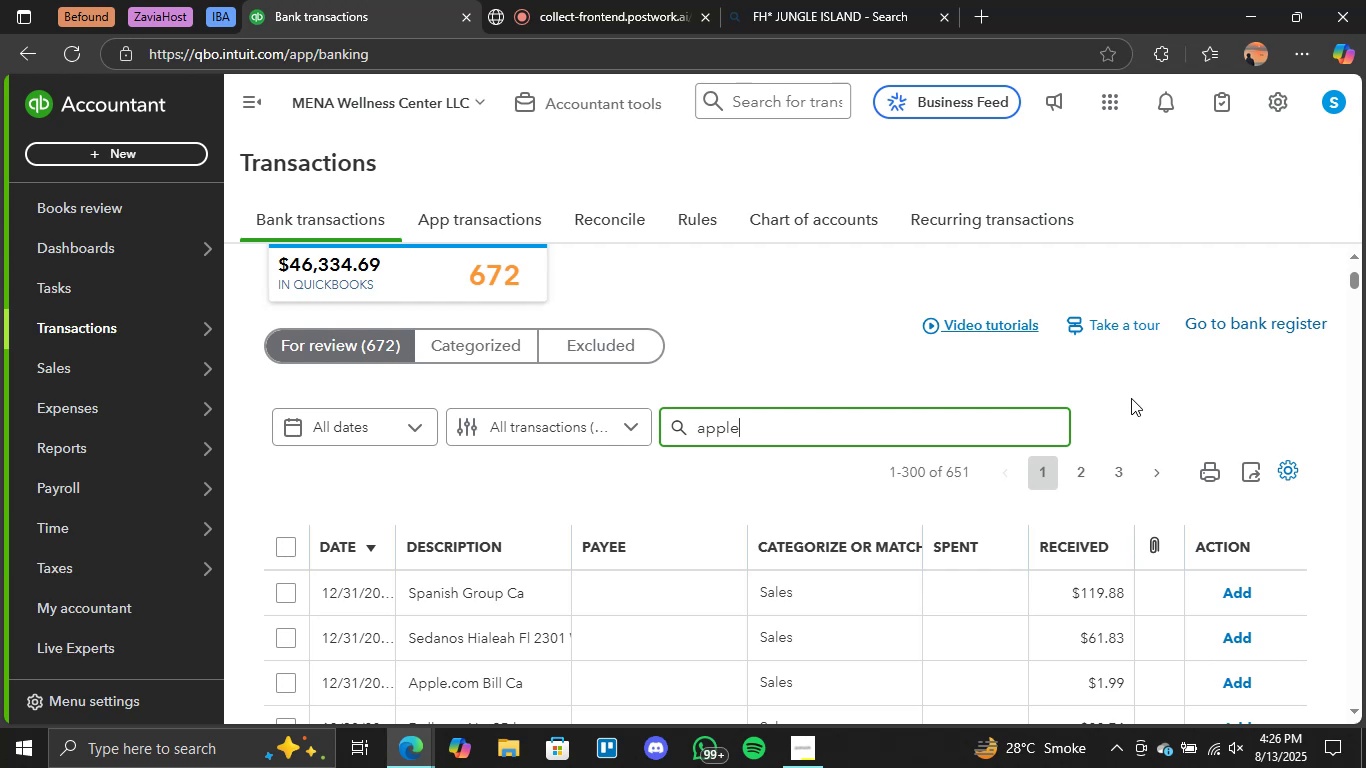 
wait(53.96)
 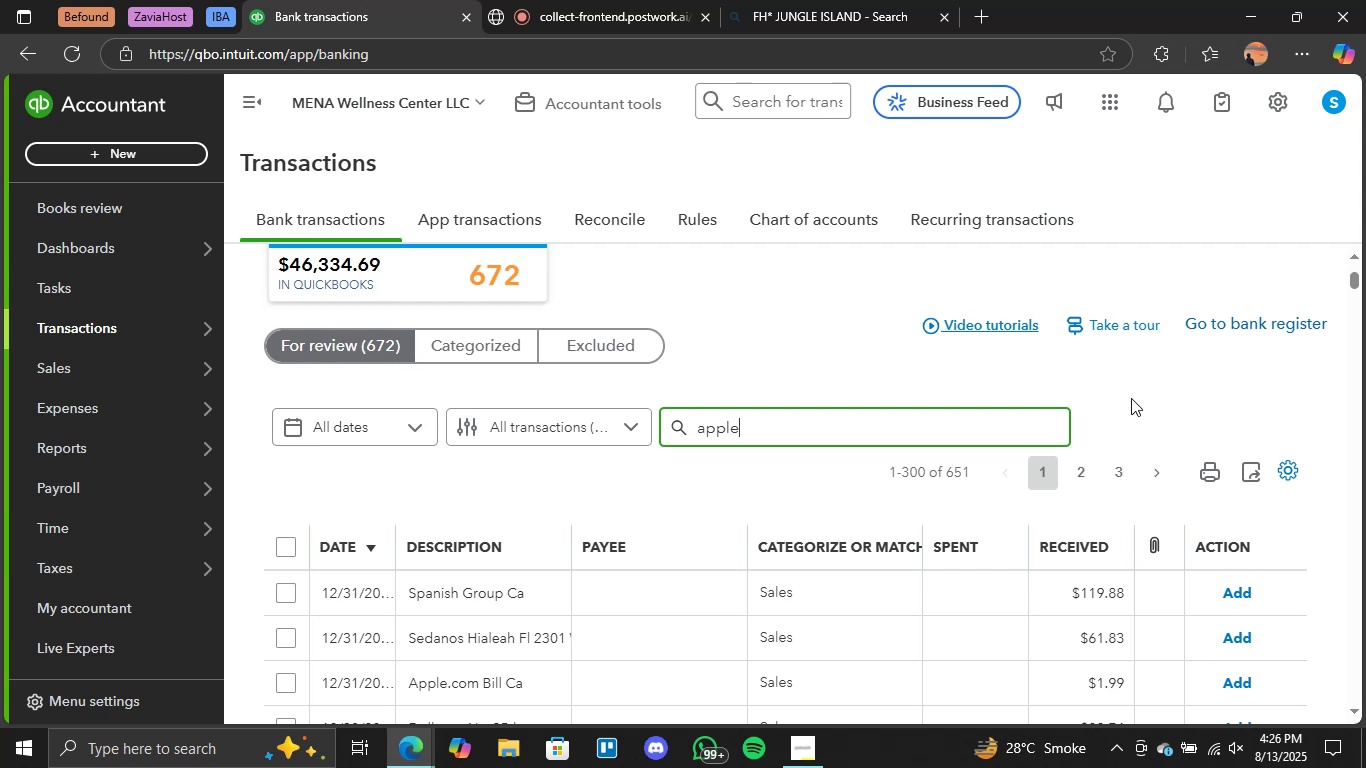 
left_click_drag(start_coordinate=[968, 476], to_coordinate=[878, 469])
 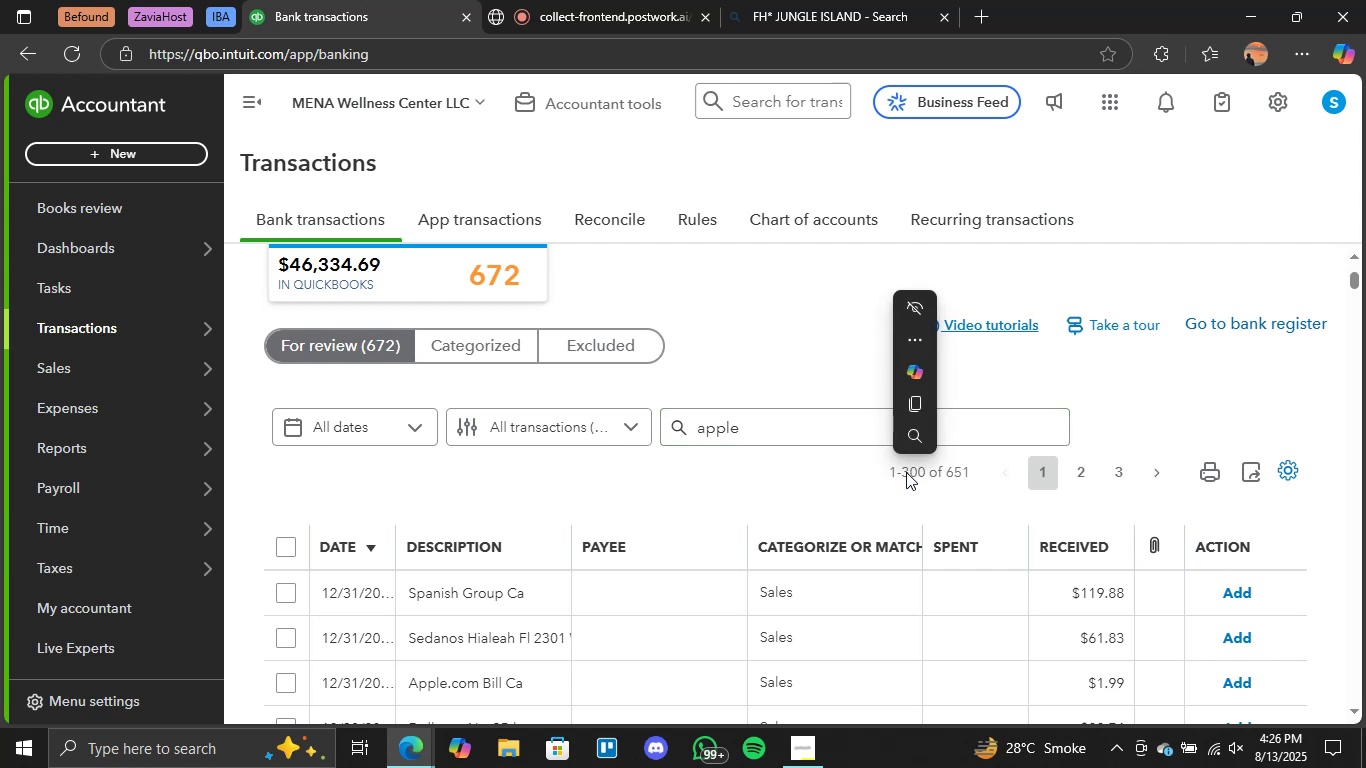 
left_click([924, 487])
 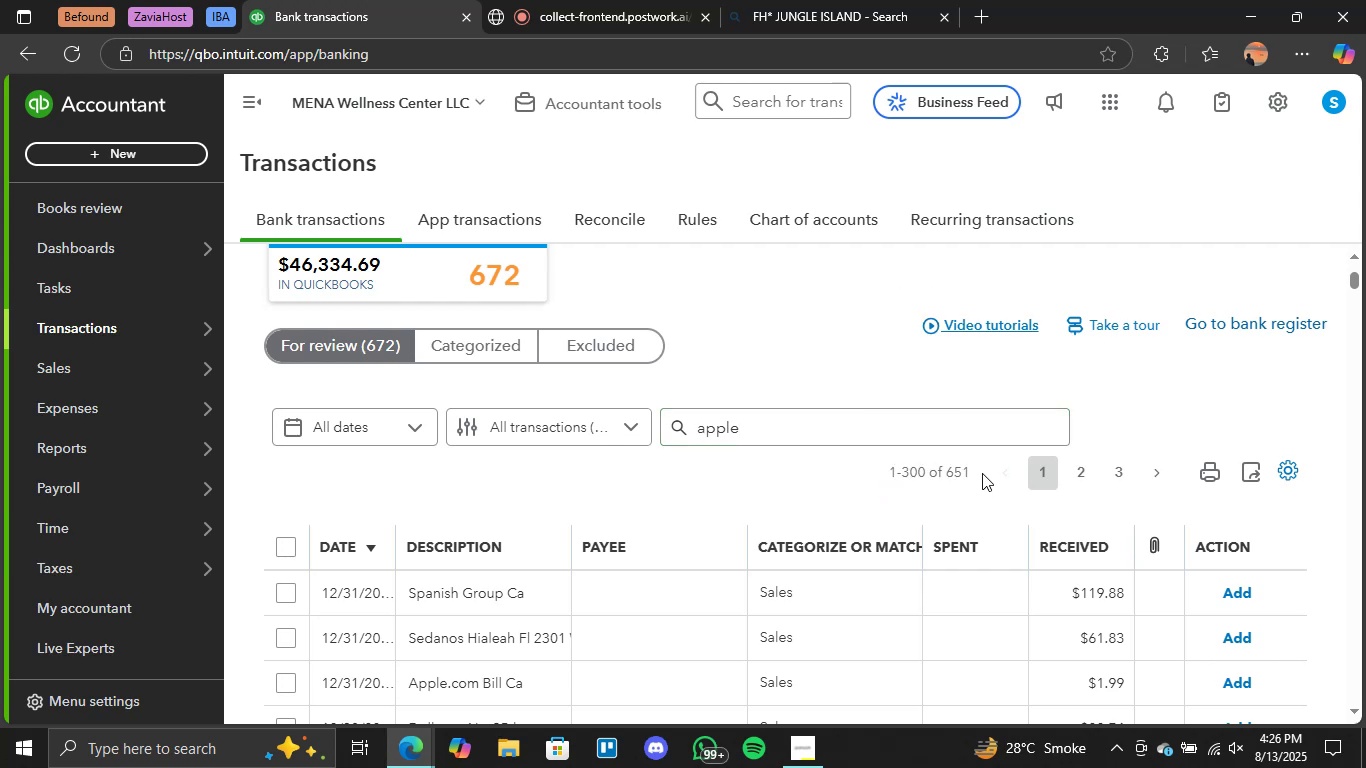 
wait(6.04)
 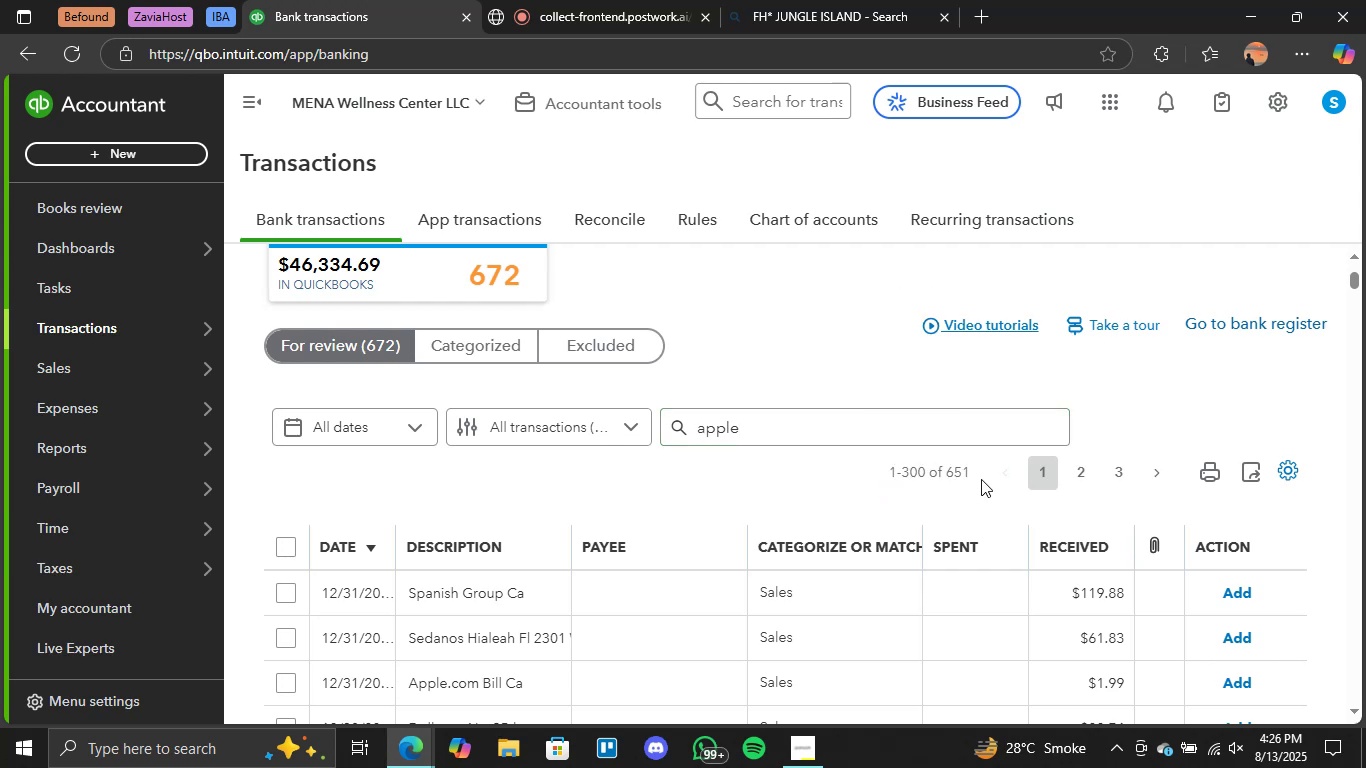 
left_click_drag(start_coordinate=[968, 469], to_coordinate=[876, 471])
 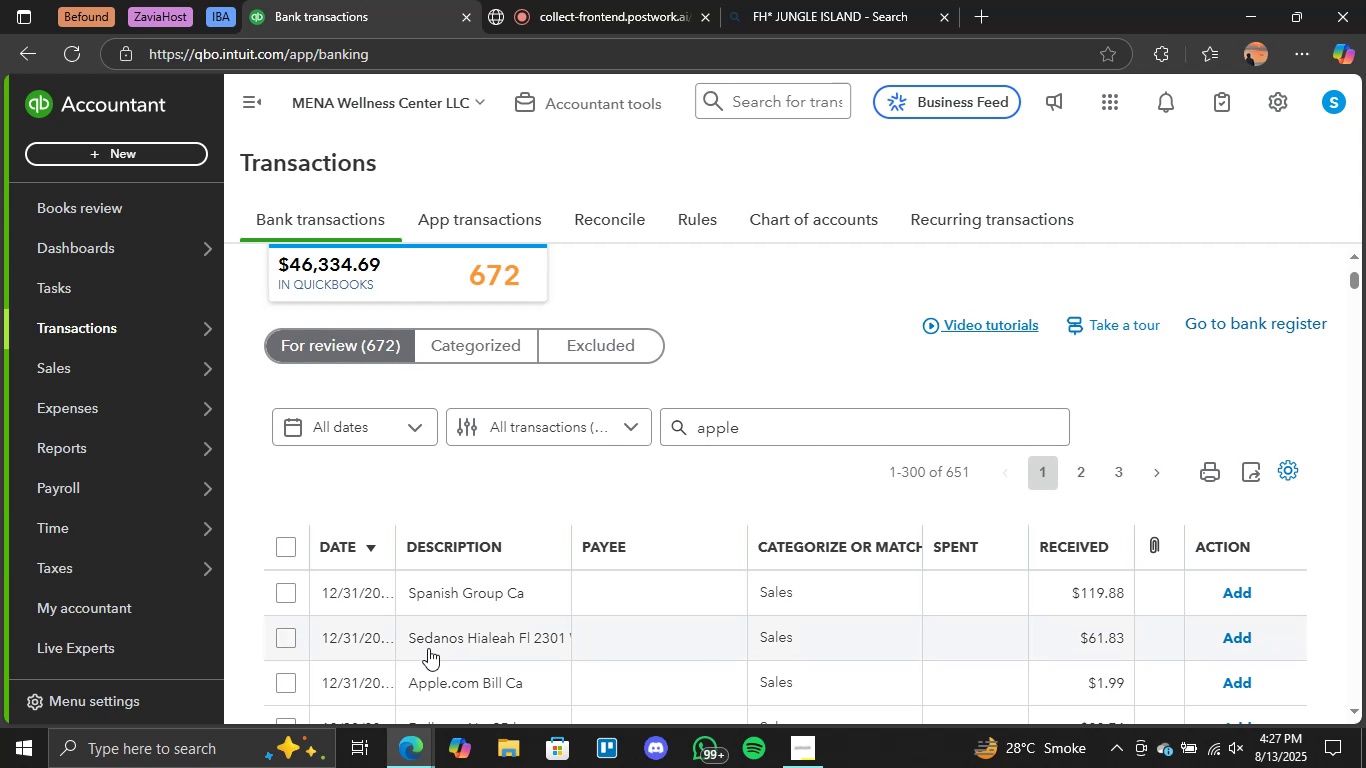 
wait(56.15)
 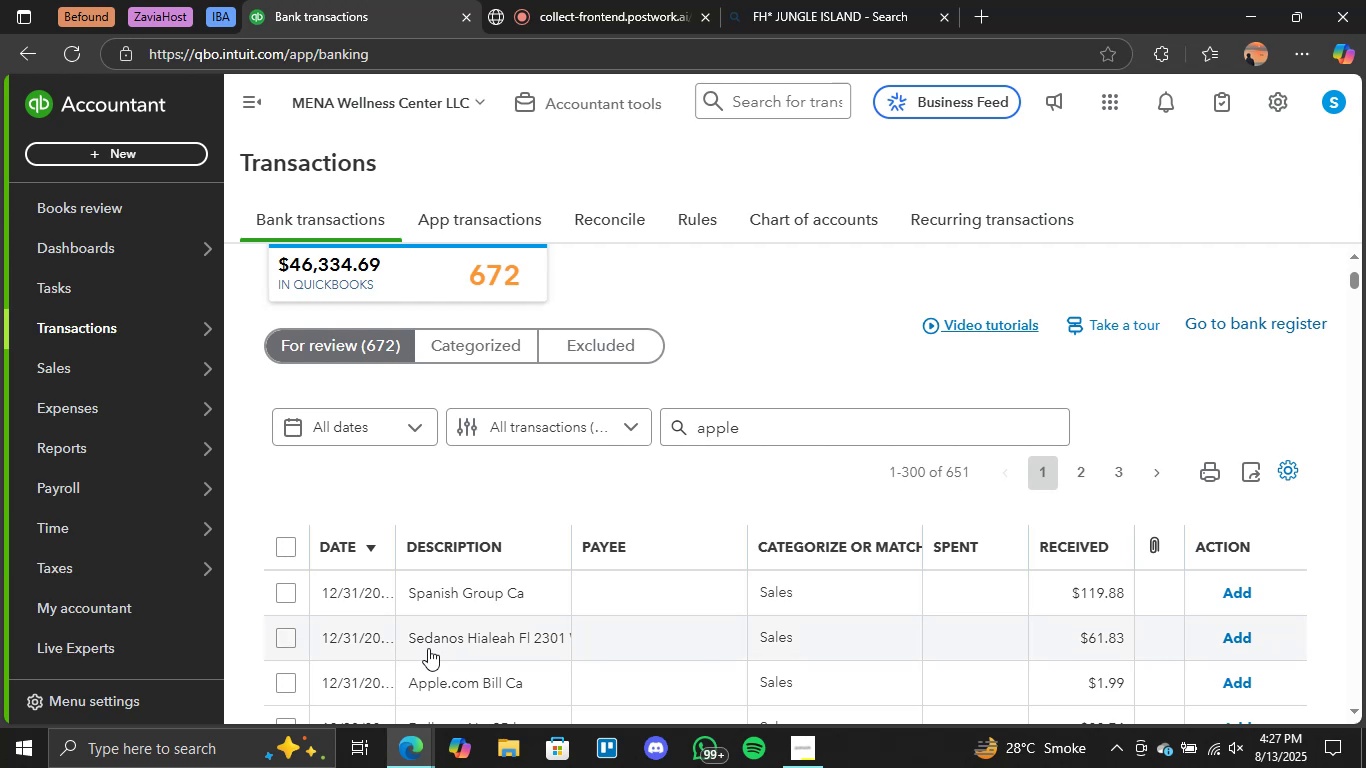 
scroll: coordinate [555, 604], scroll_direction: down, amount: 1.0
 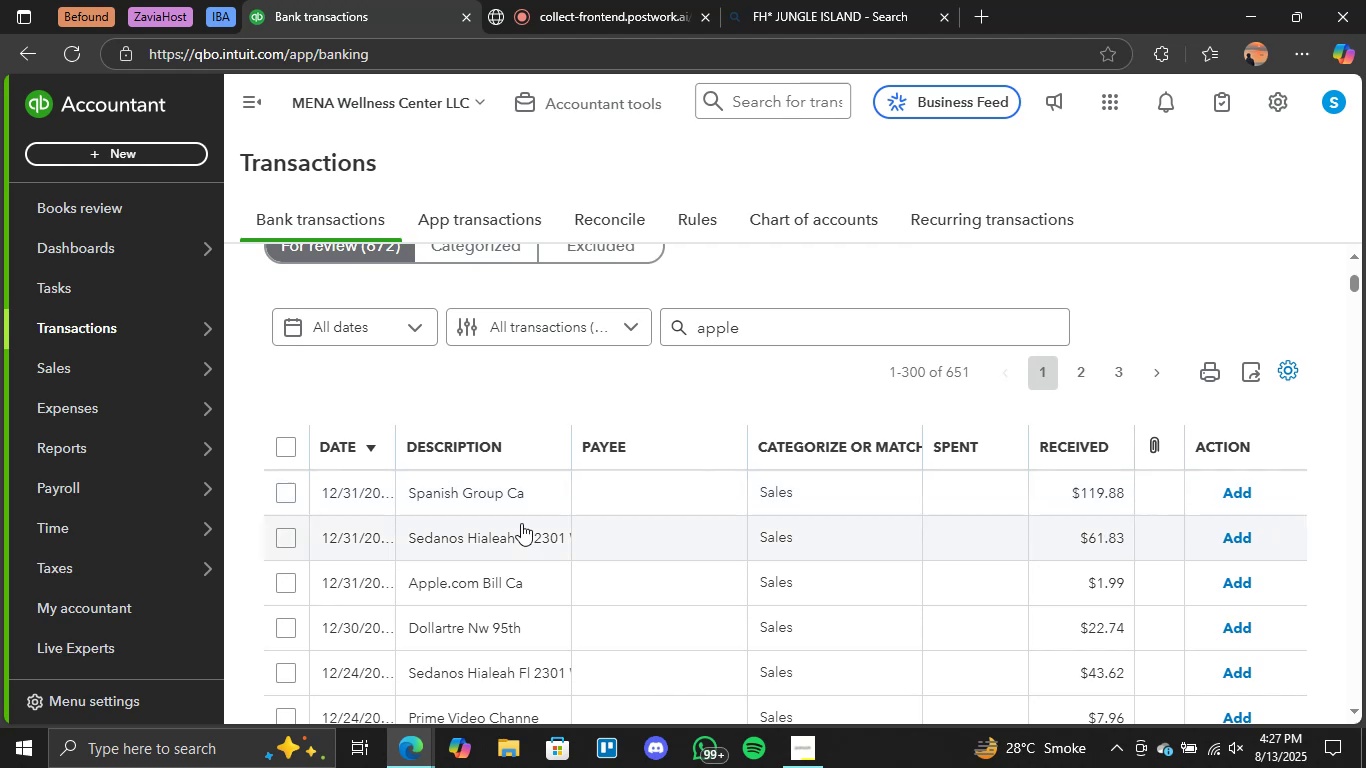 
left_click([793, 334])
 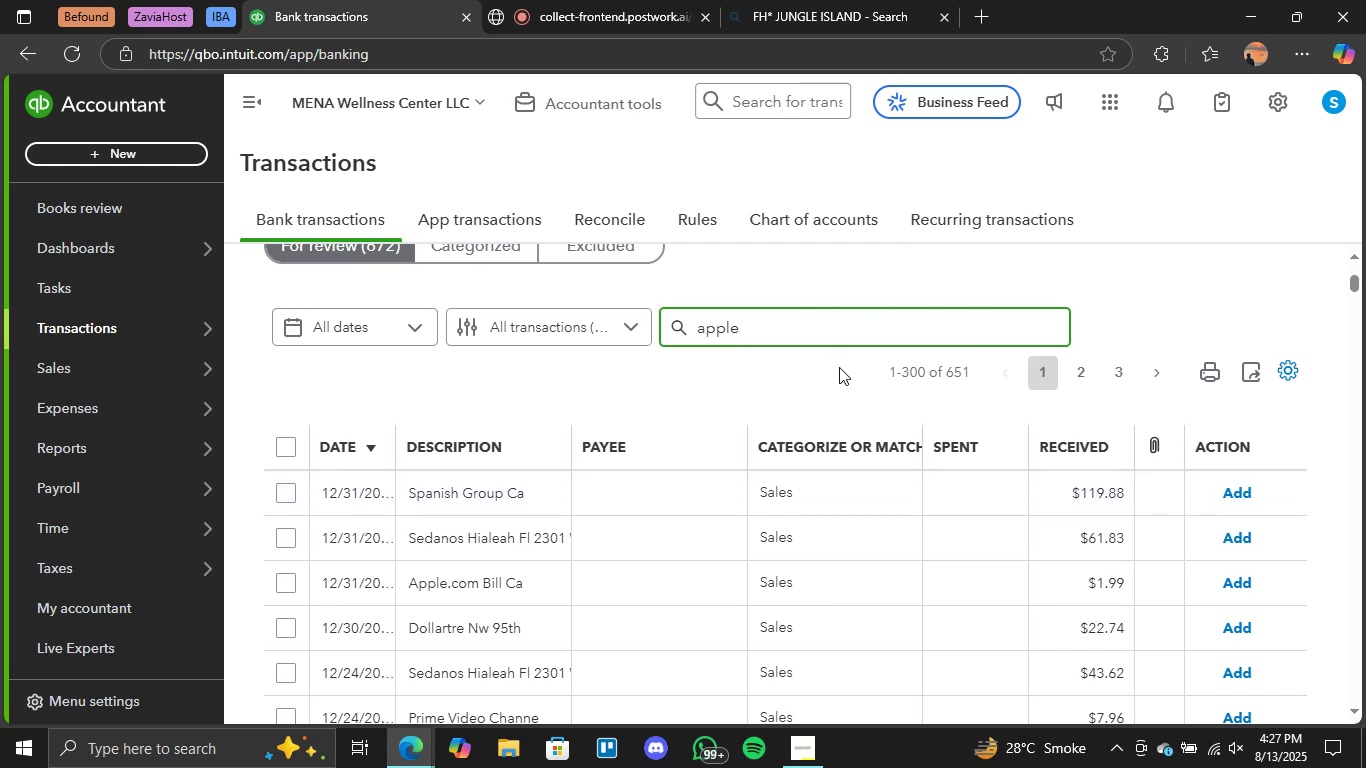 
key(Enter)
 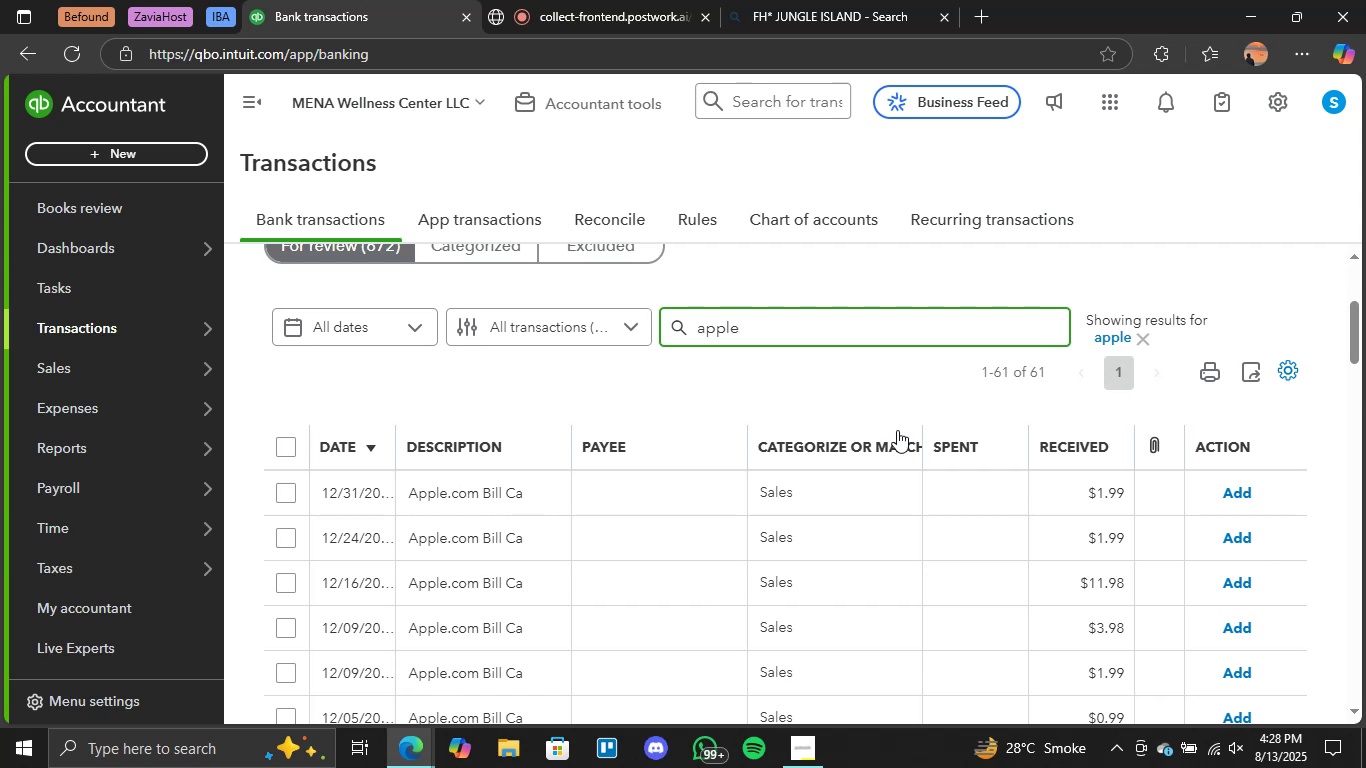 
wait(35.84)
 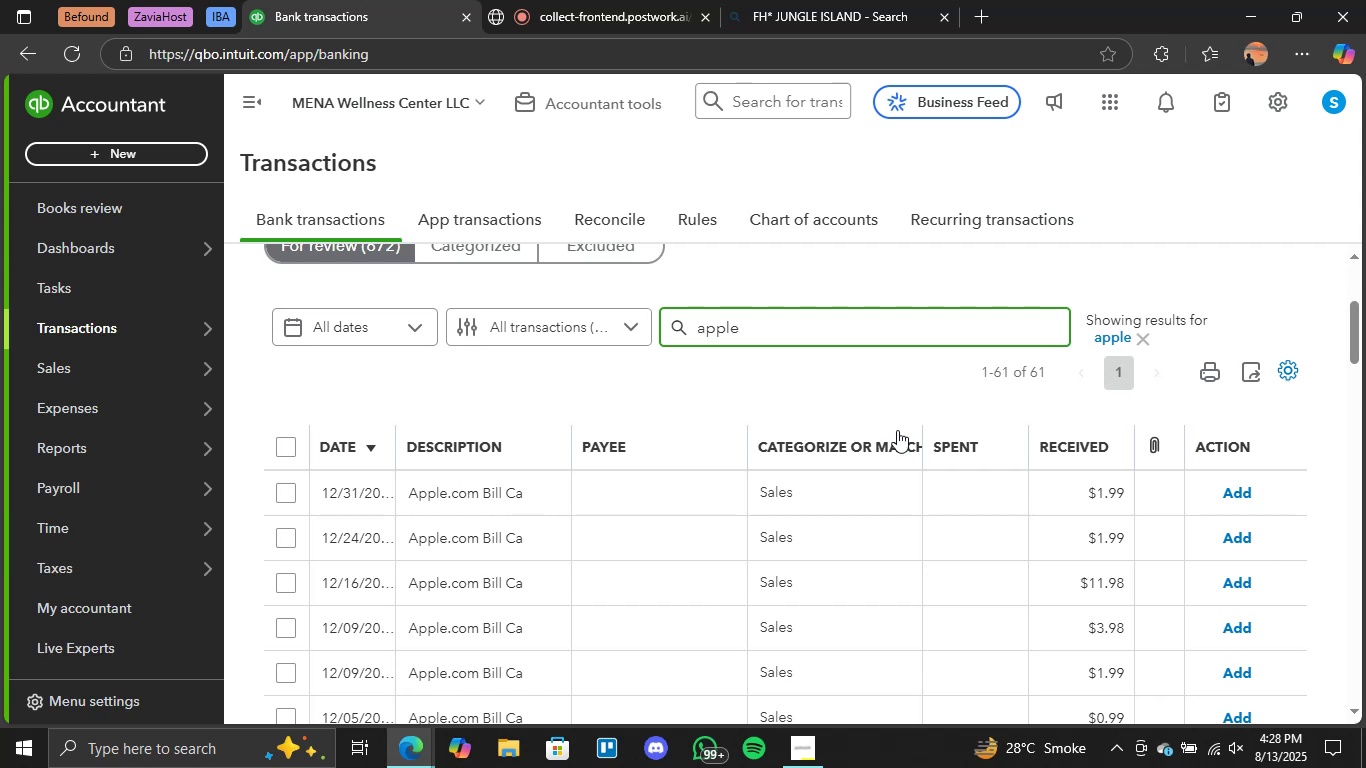 
left_click([769, 486])
 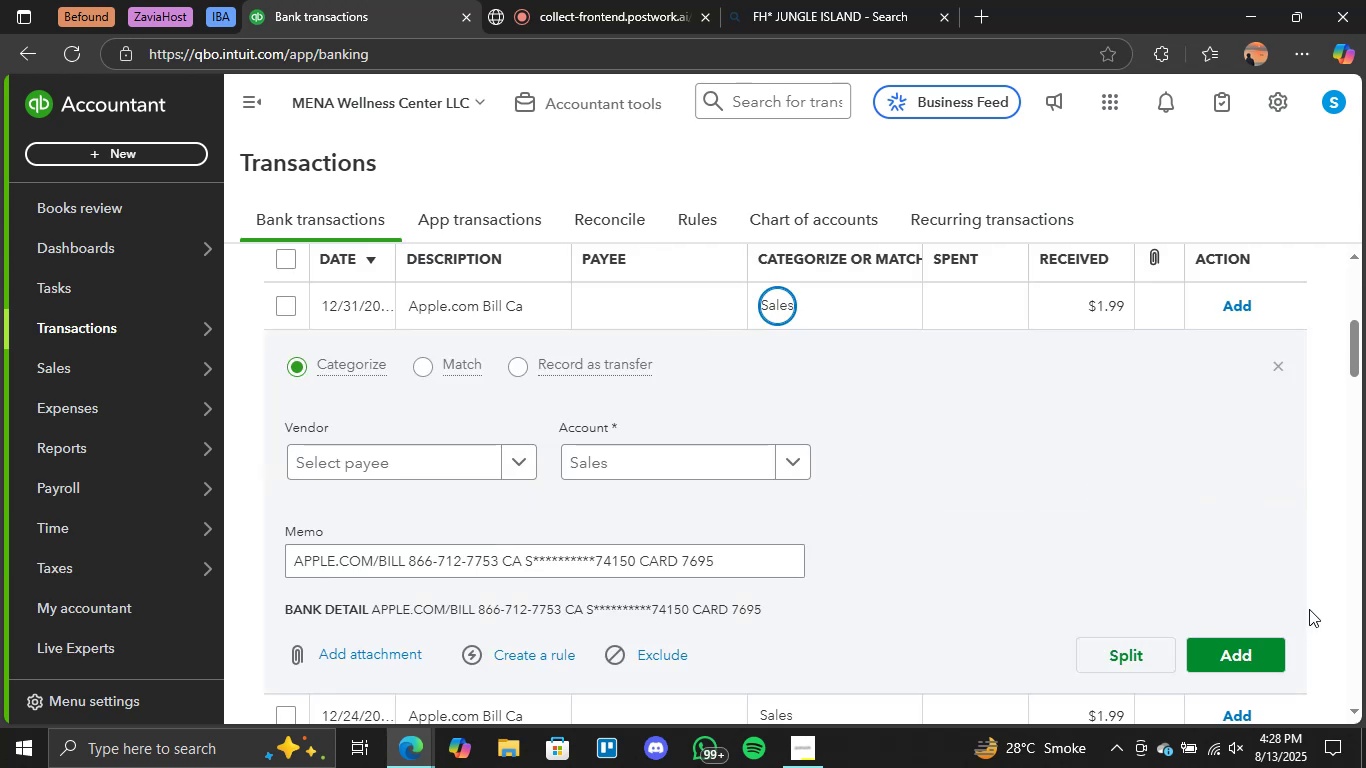 
left_click([1275, 645])
 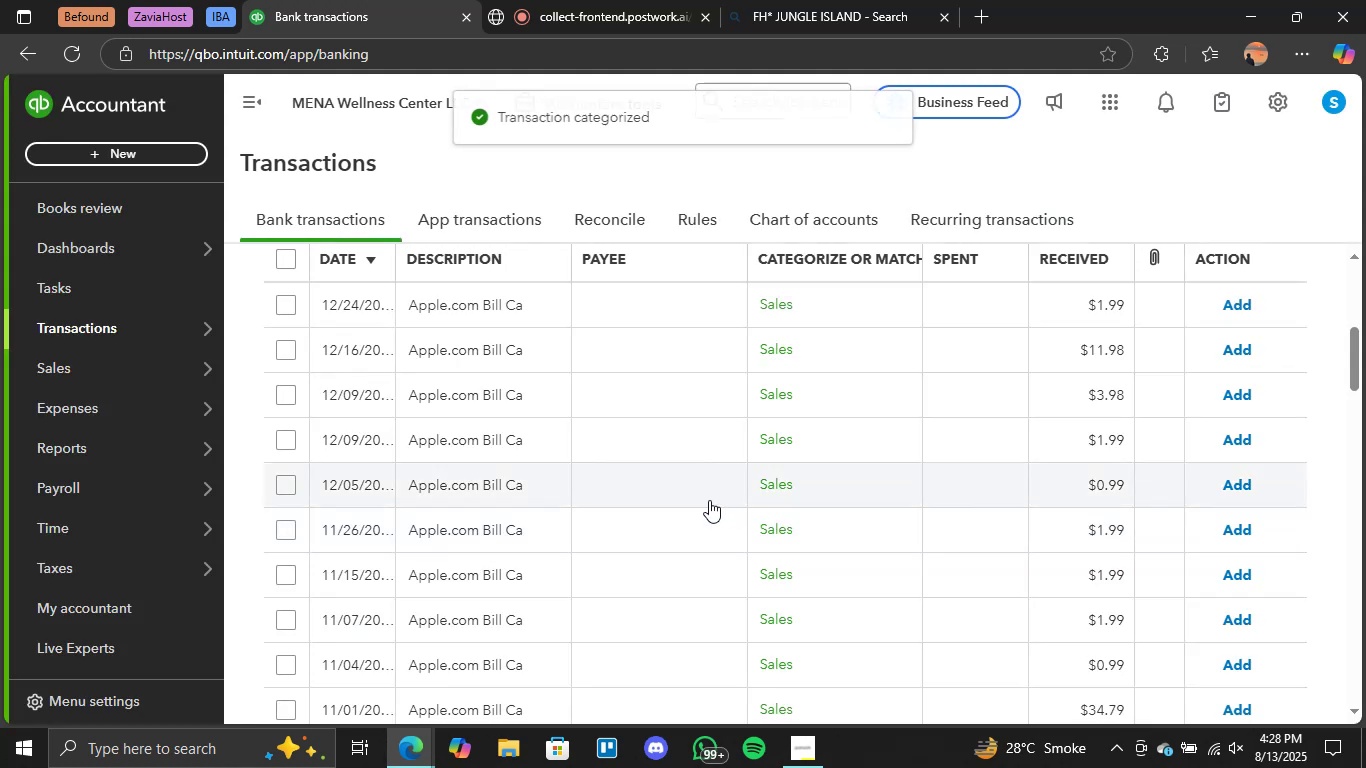 
left_click([794, 313])
 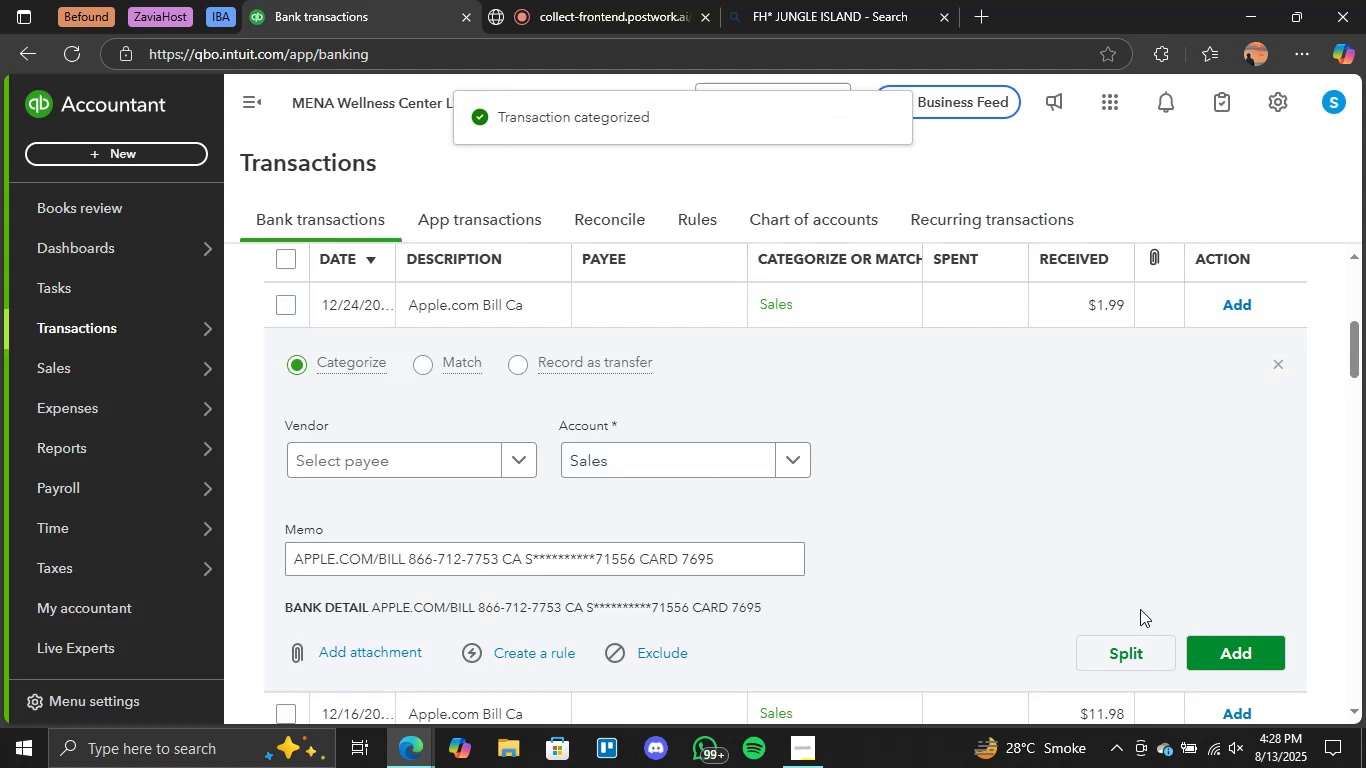 
left_click([1240, 649])
 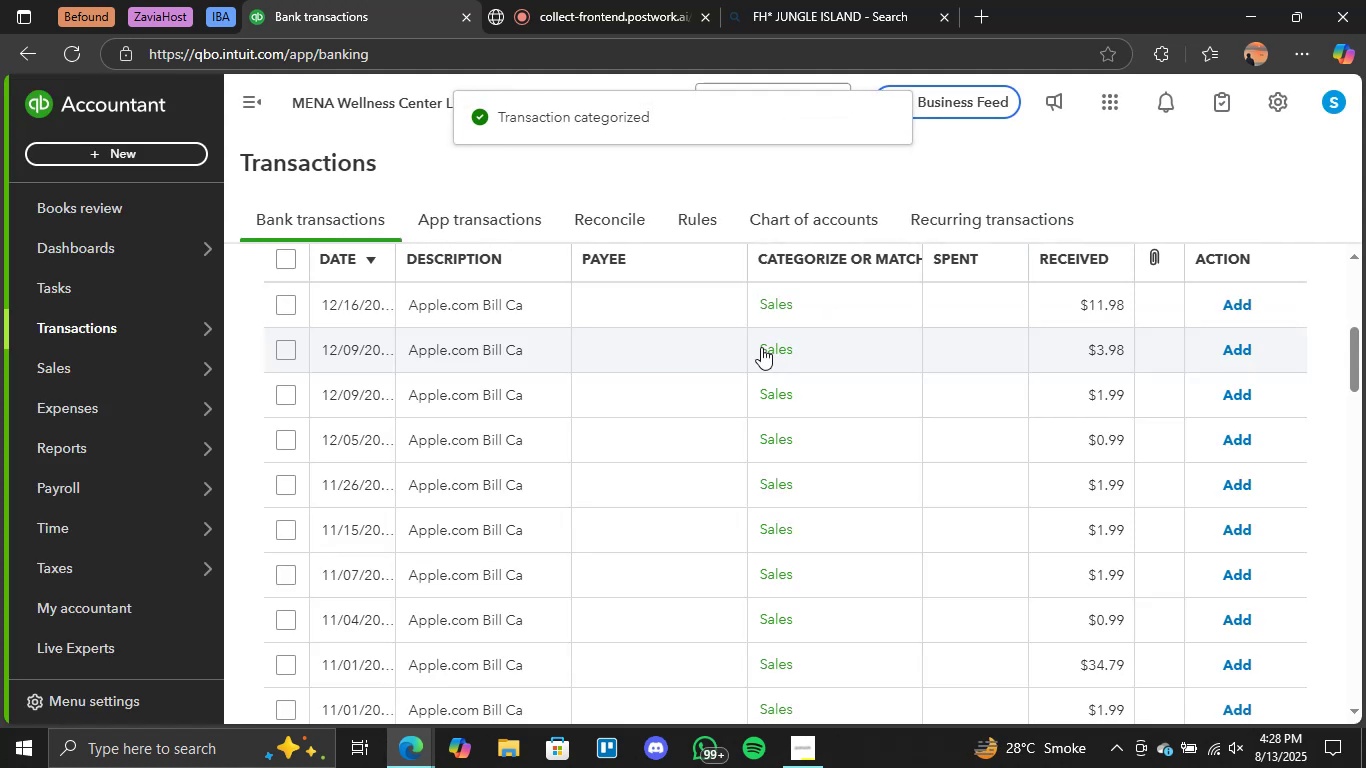 
left_click([766, 303])
 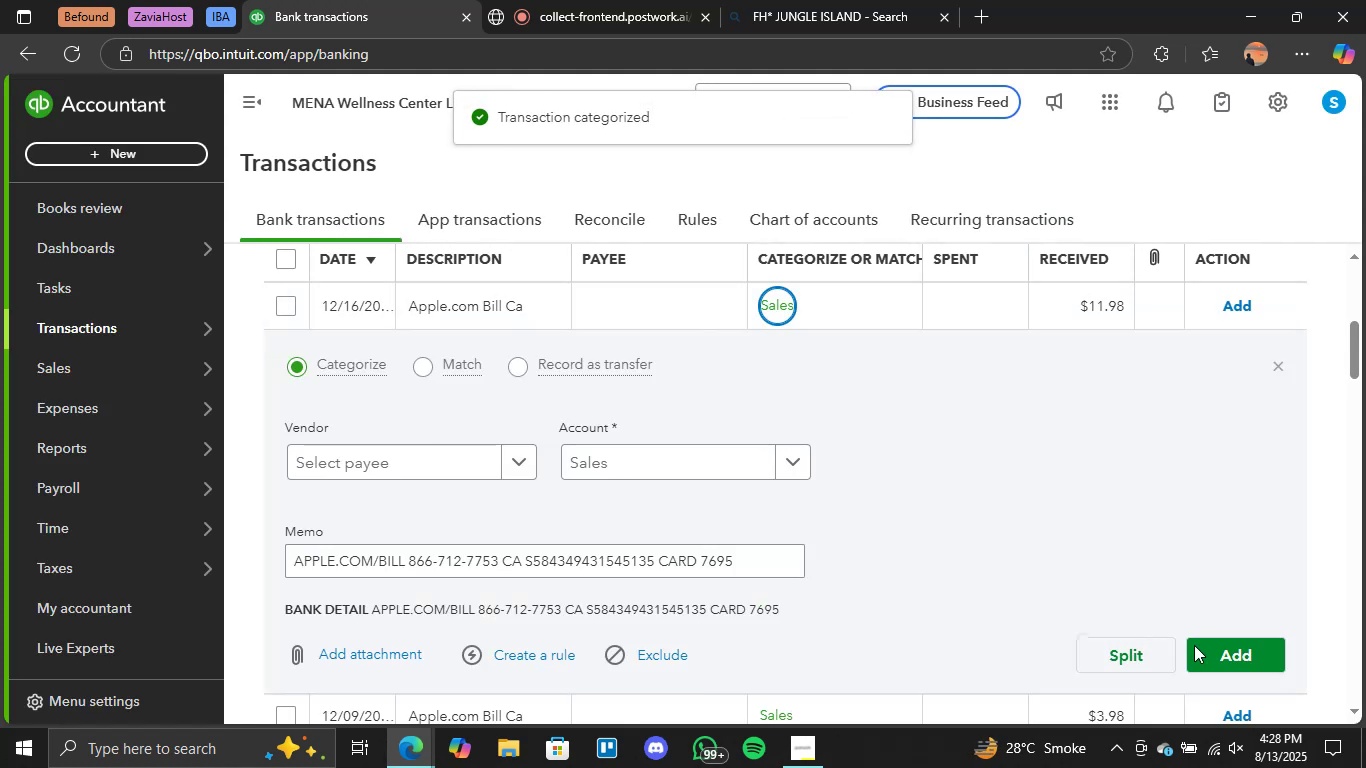 
left_click([1211, 656])
 